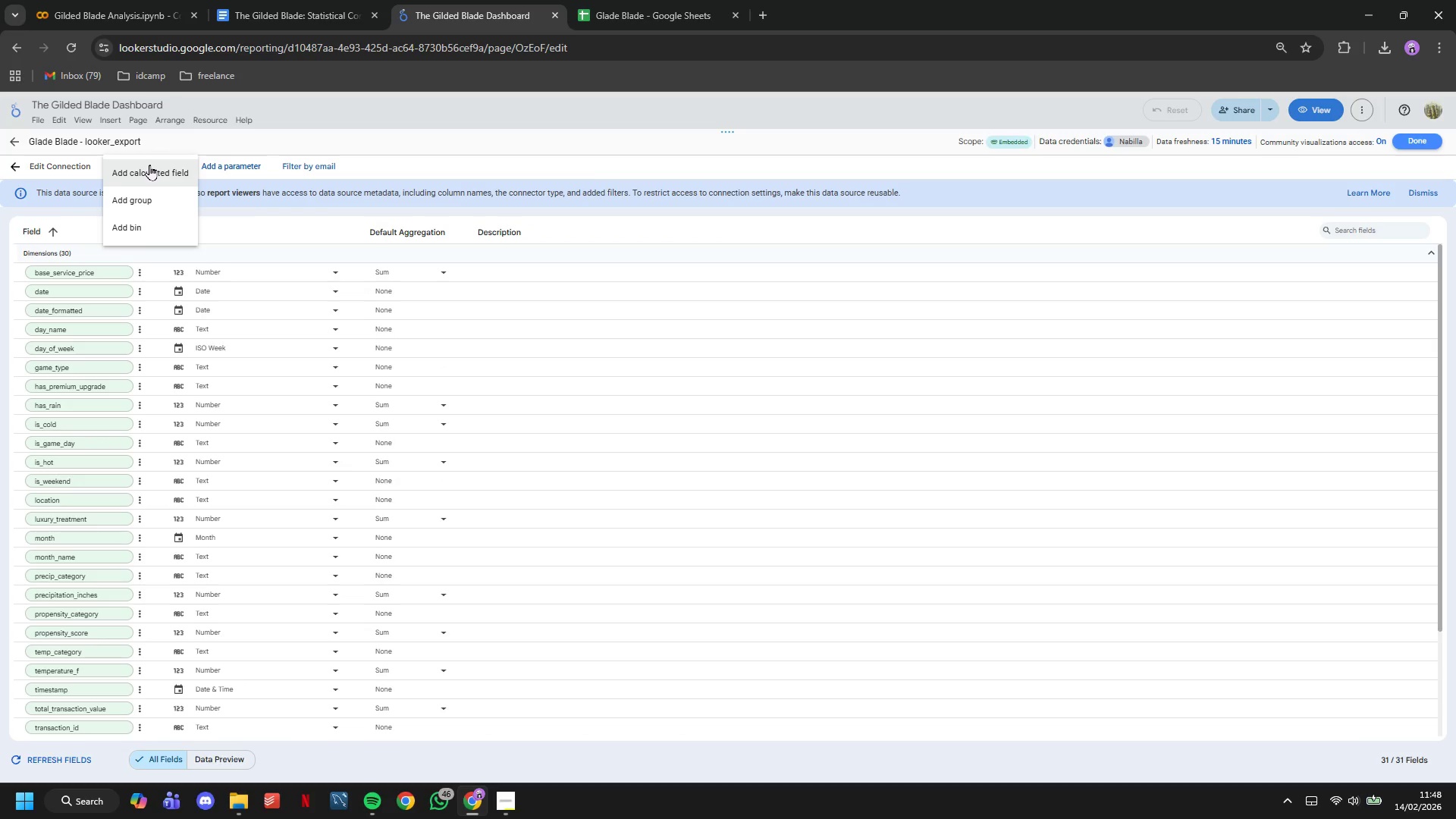 
left_click([149, 165])
 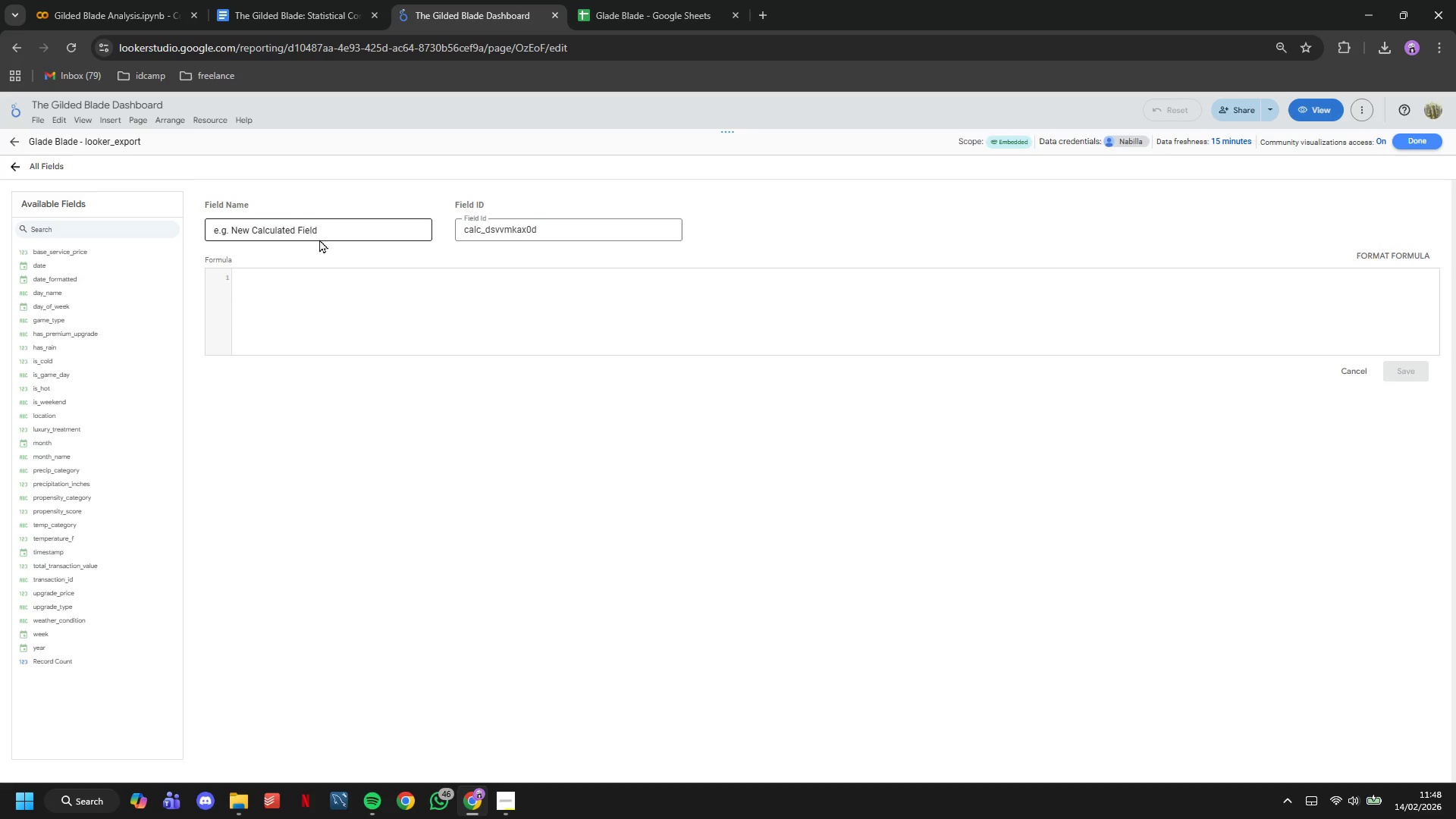 
left_click([310, 234])
 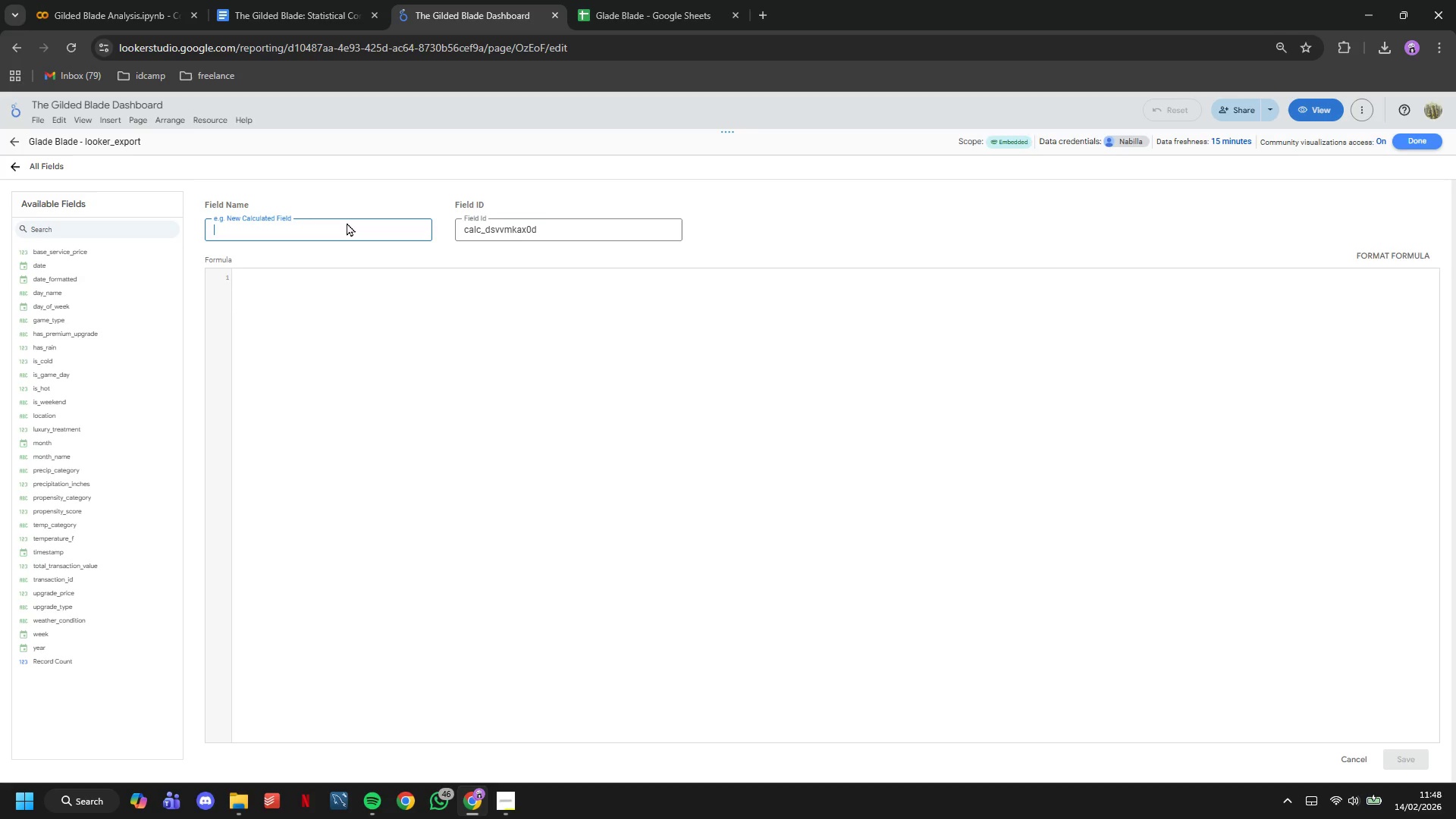 
type(Upgrade Rate)
 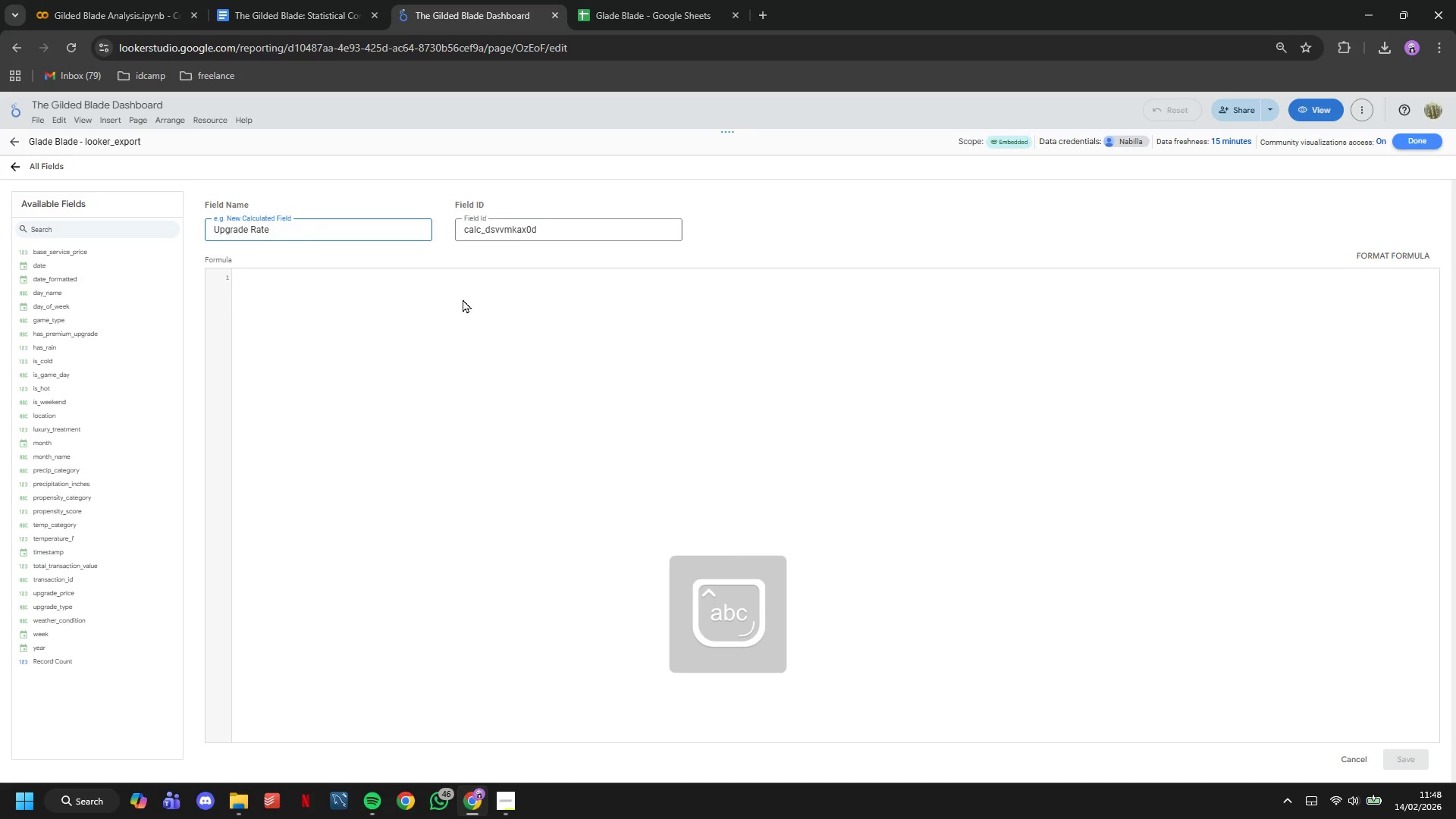 
left_click([467, 304])
 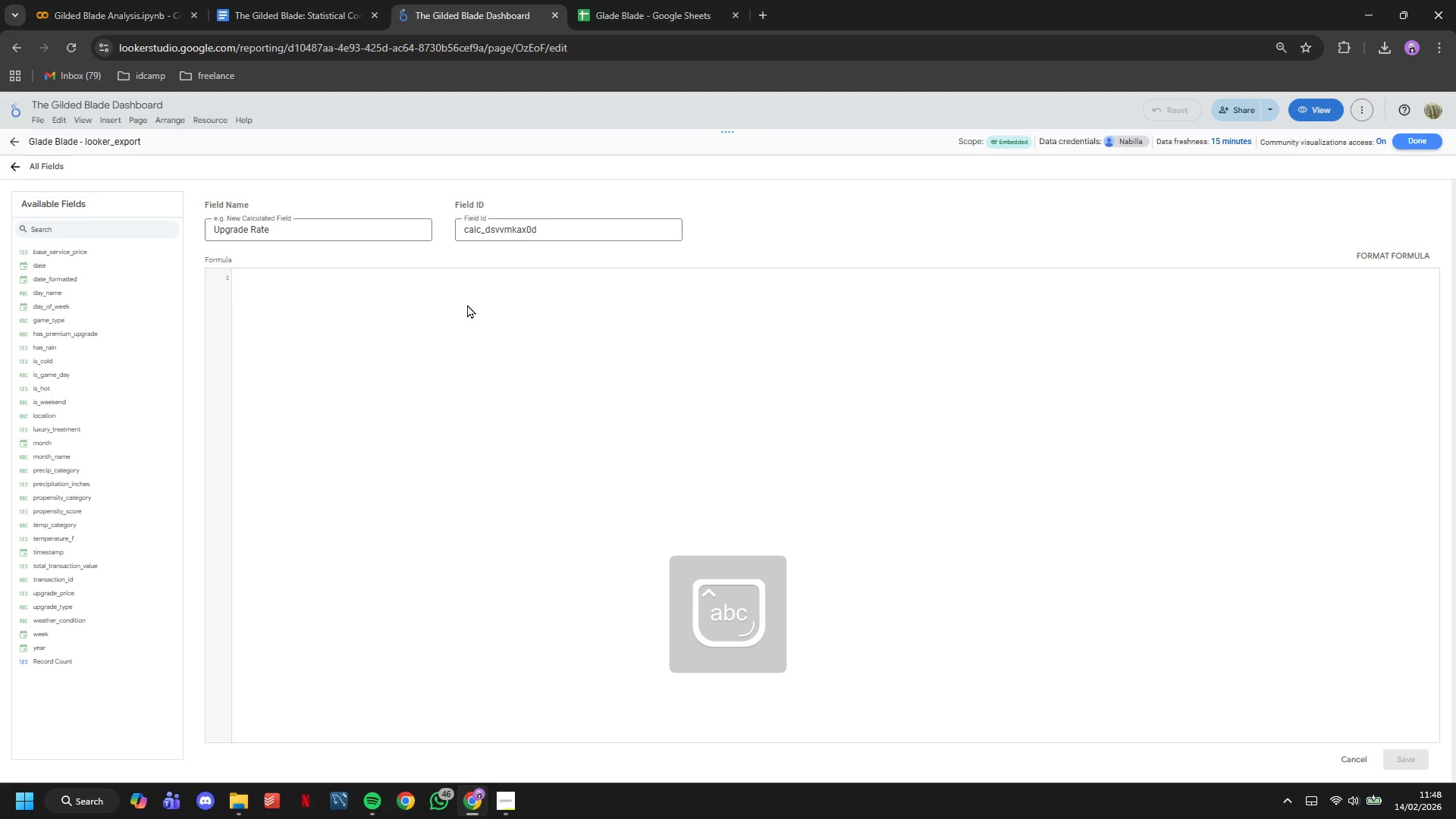 
left_click([467, 304])
 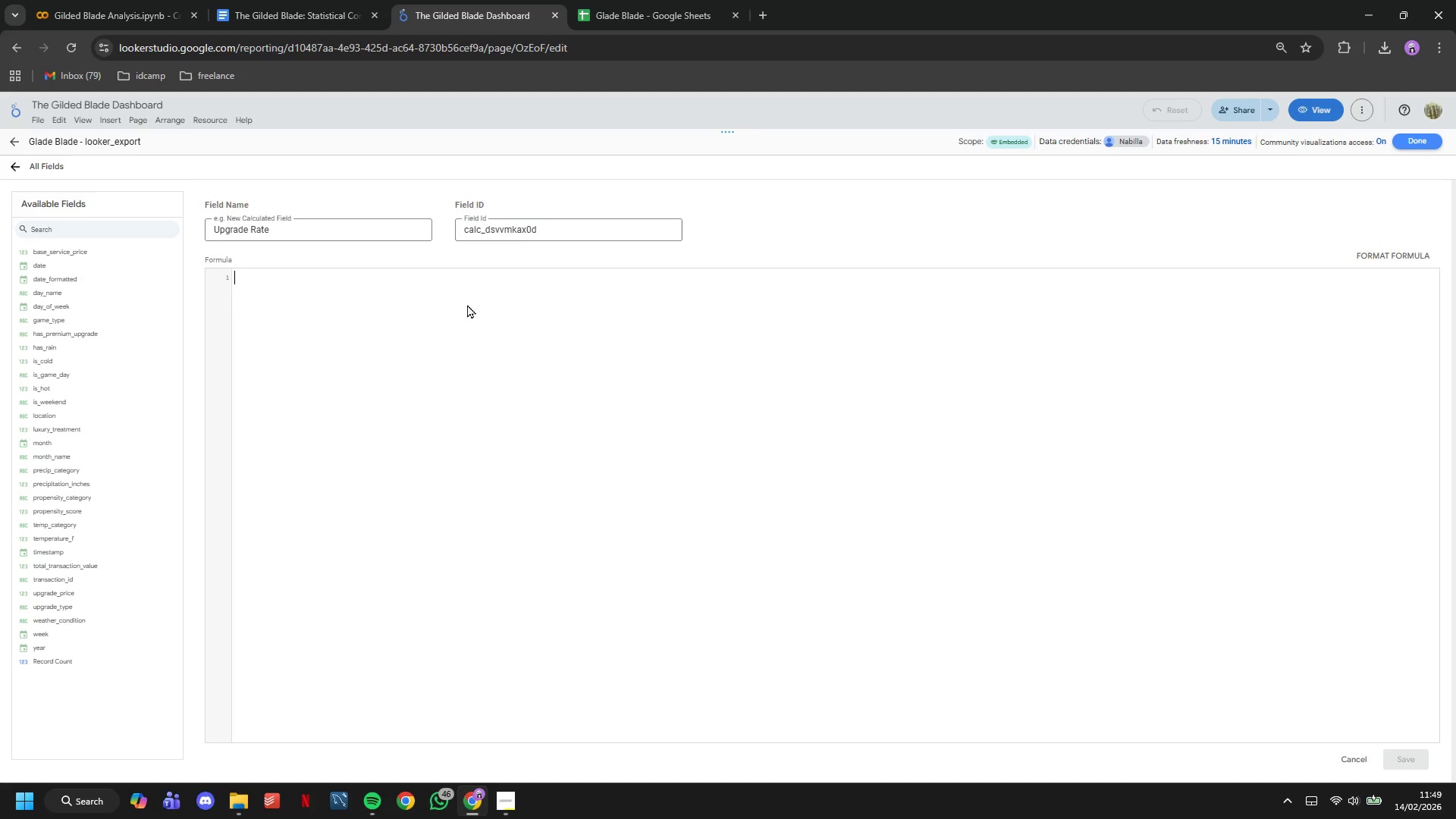 
type(COUNT(CASE WHEN has_)
key(Tab)
type(=)
 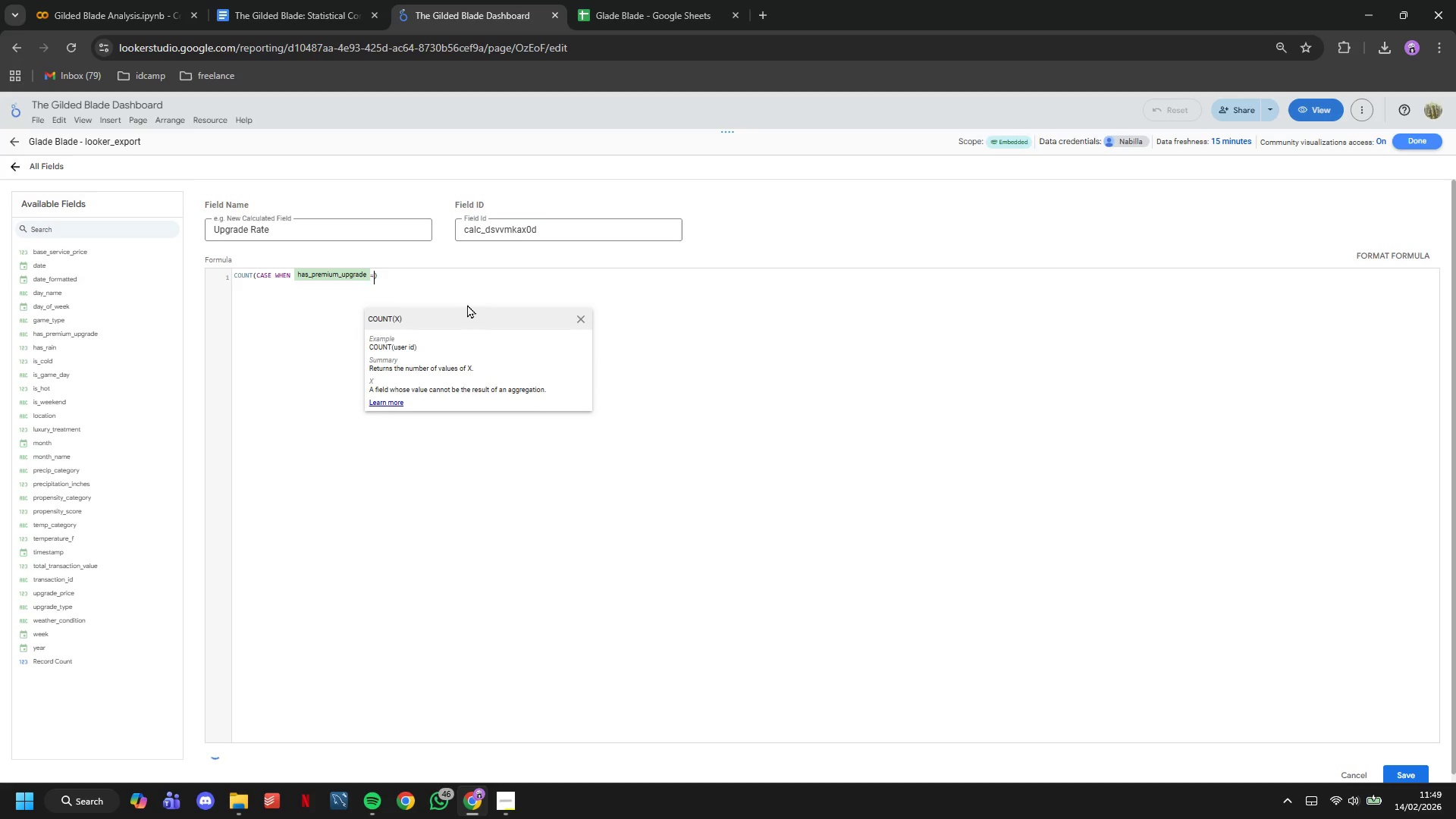 
wait(6.98)
 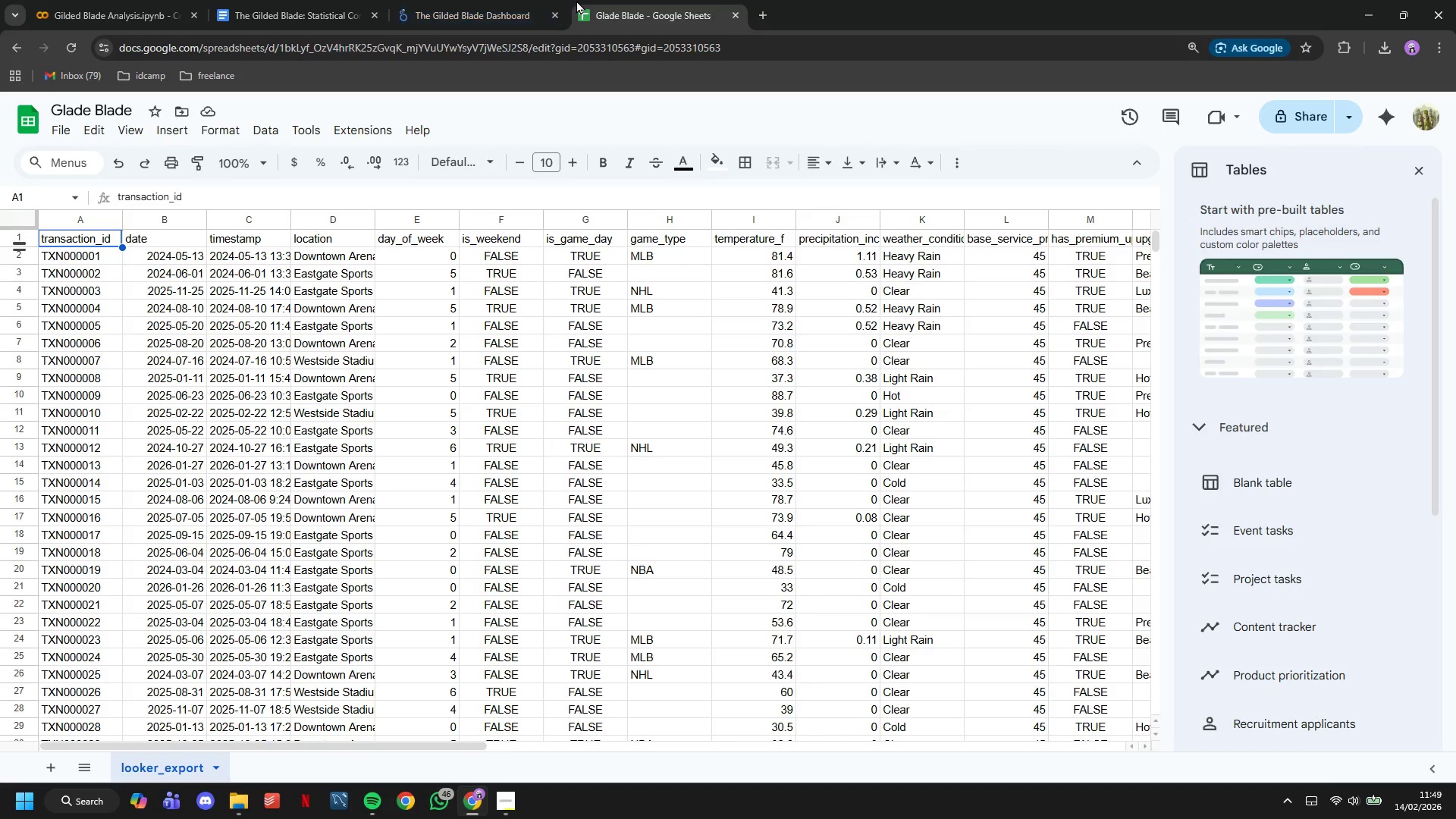 
left_click([452, 2])
 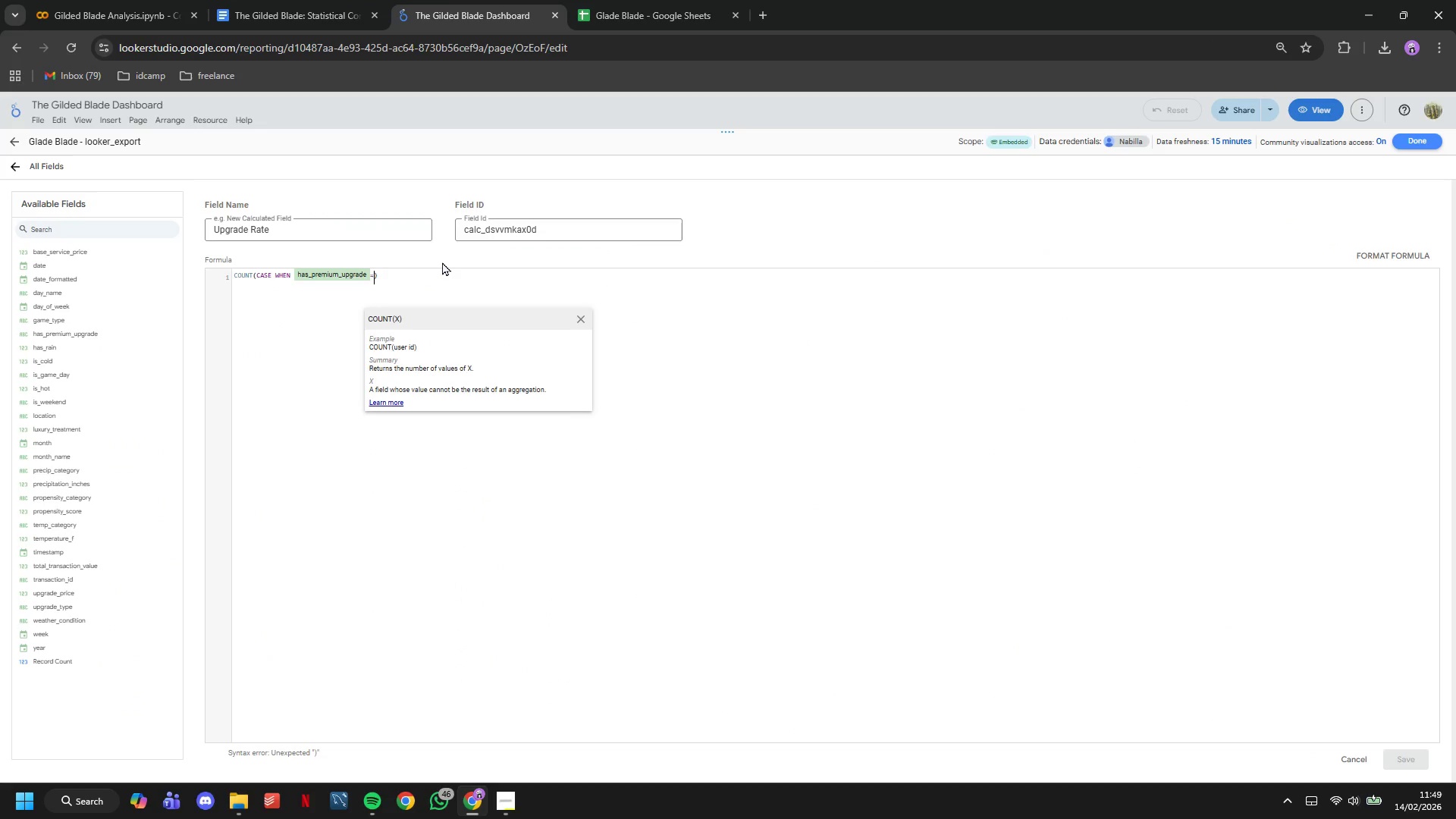 
key(Quote)
 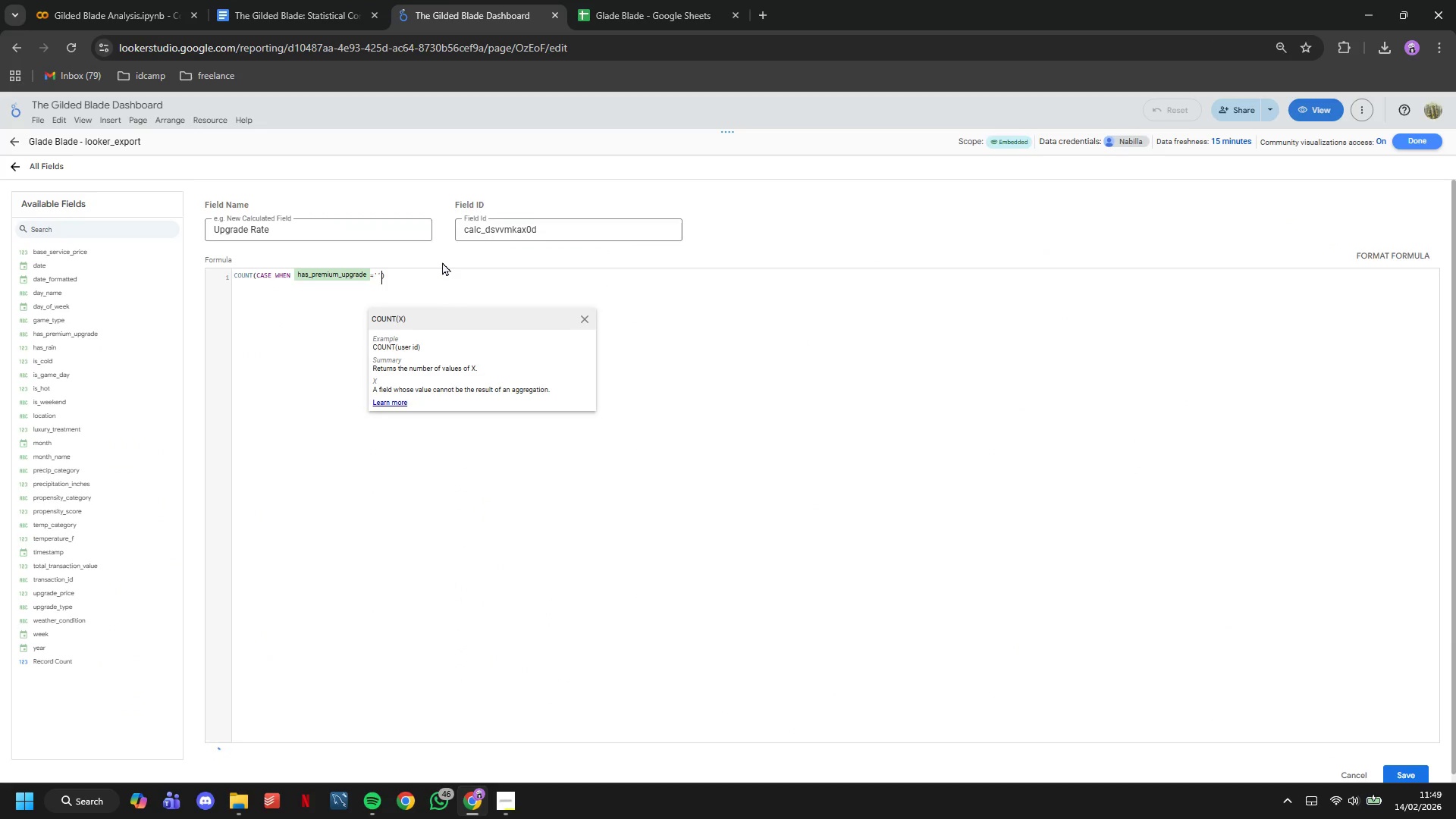 
key(Quote)
 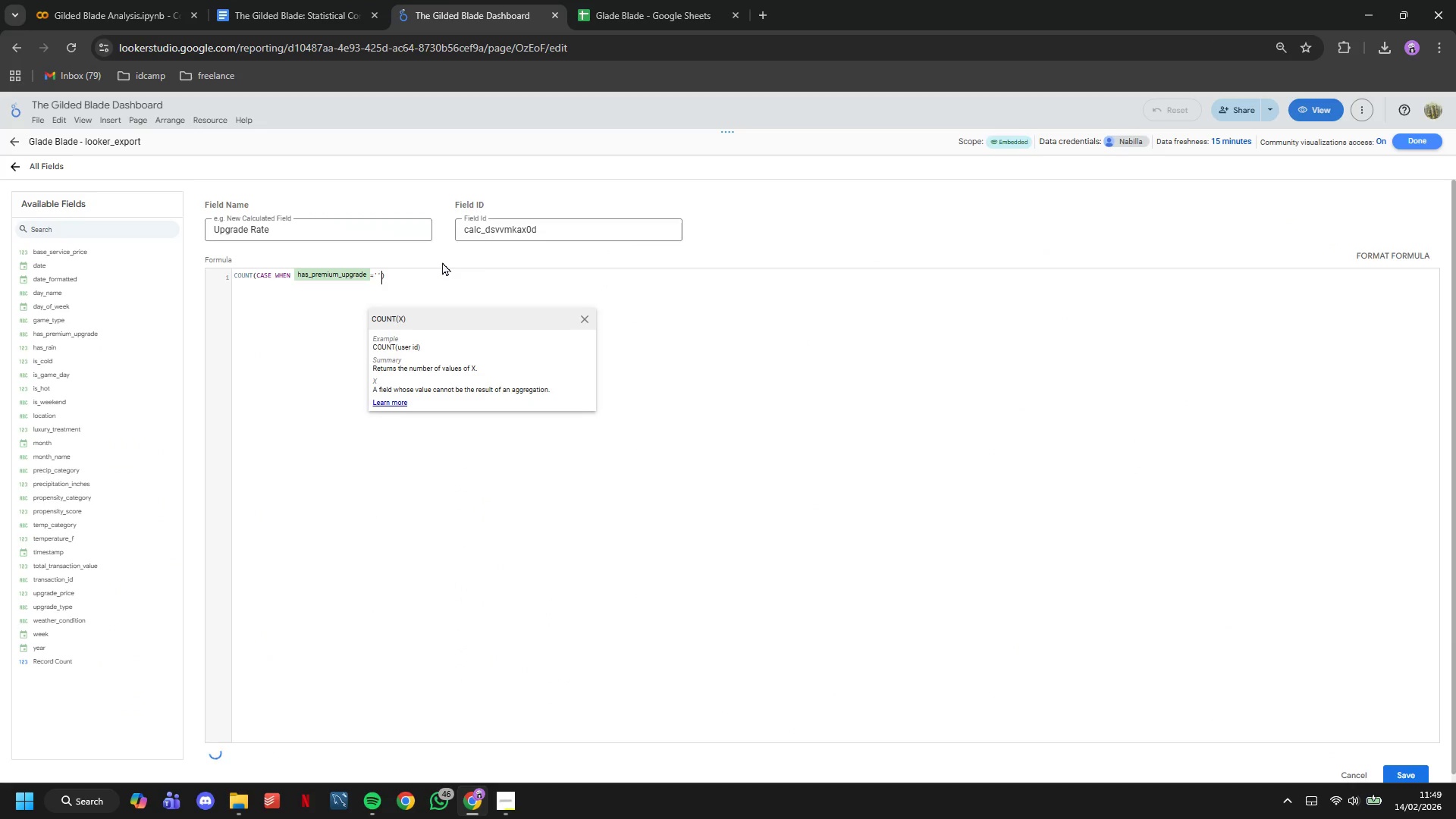 
key(ArrowLeft)
 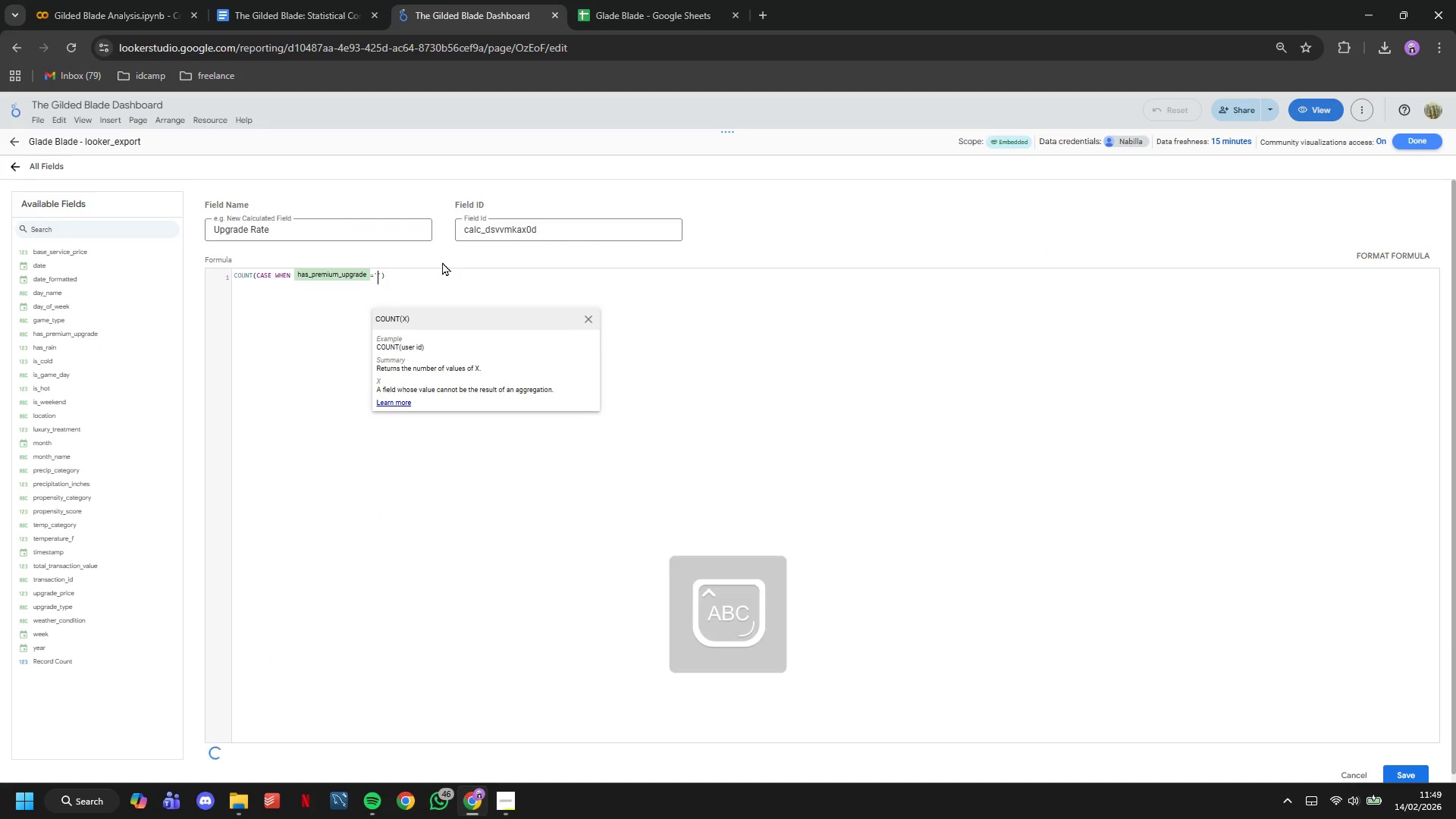 
type(TRUE)
 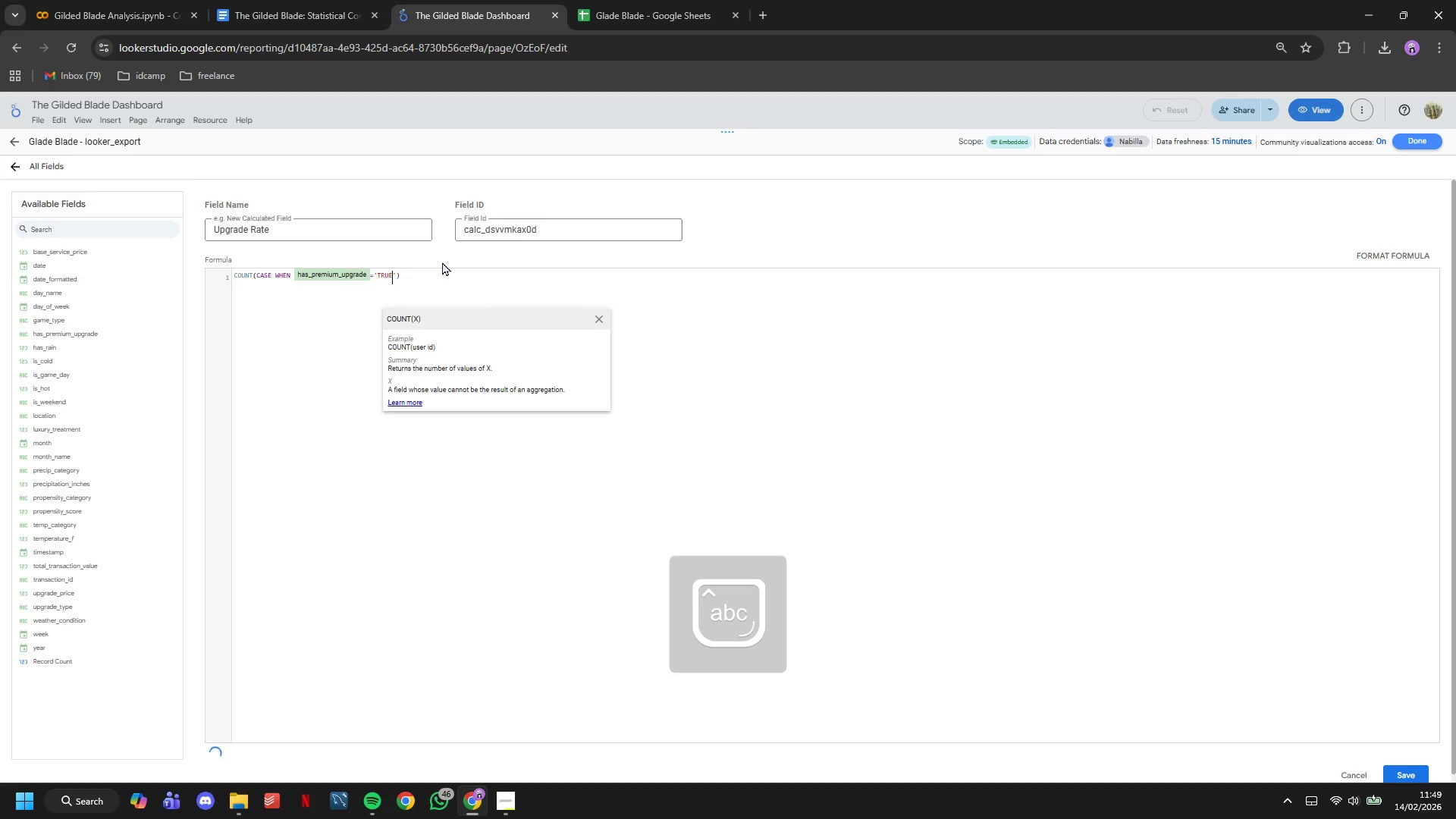 
key(ArrowRight)
 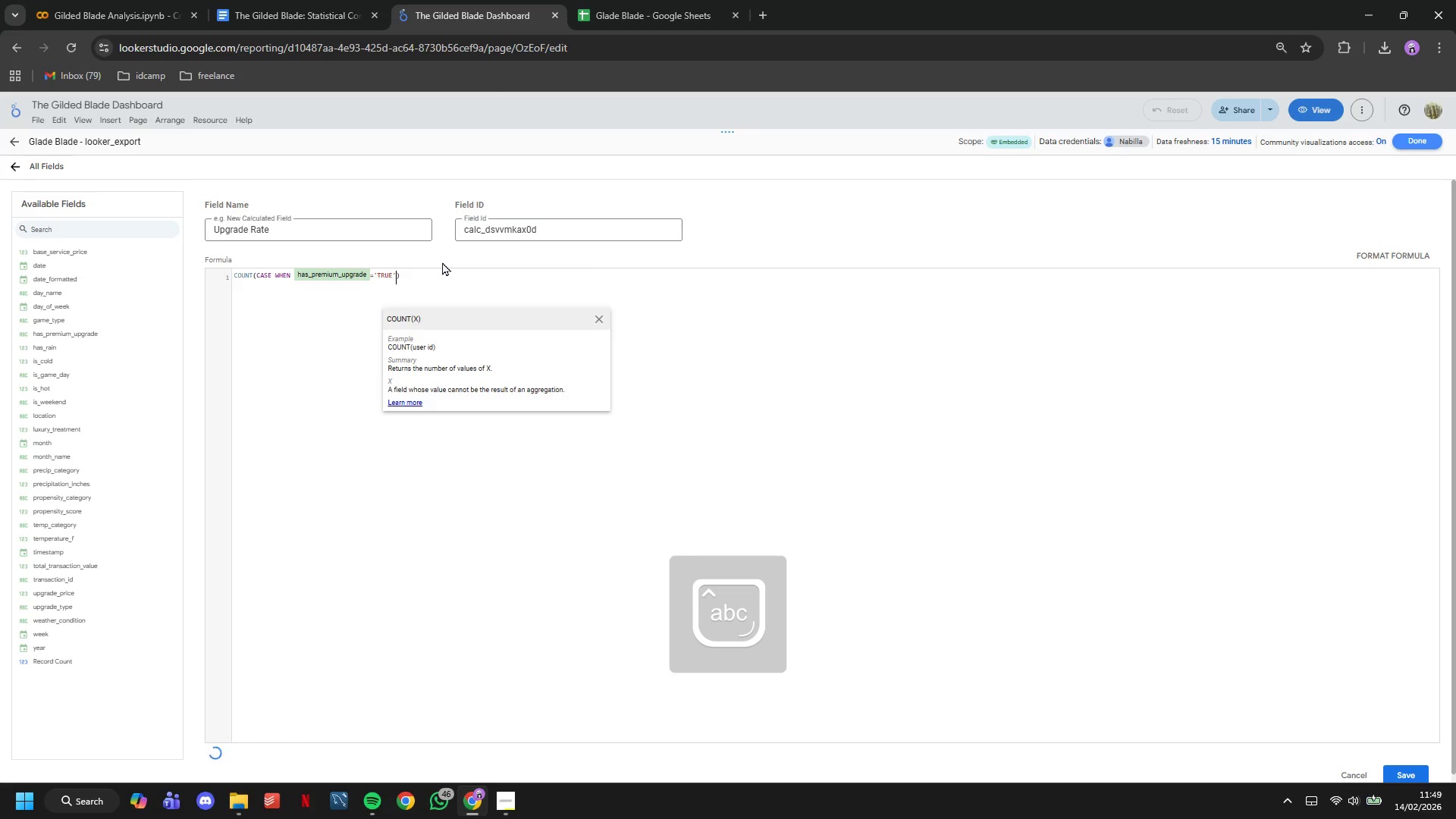 
key(ArrowRight)
 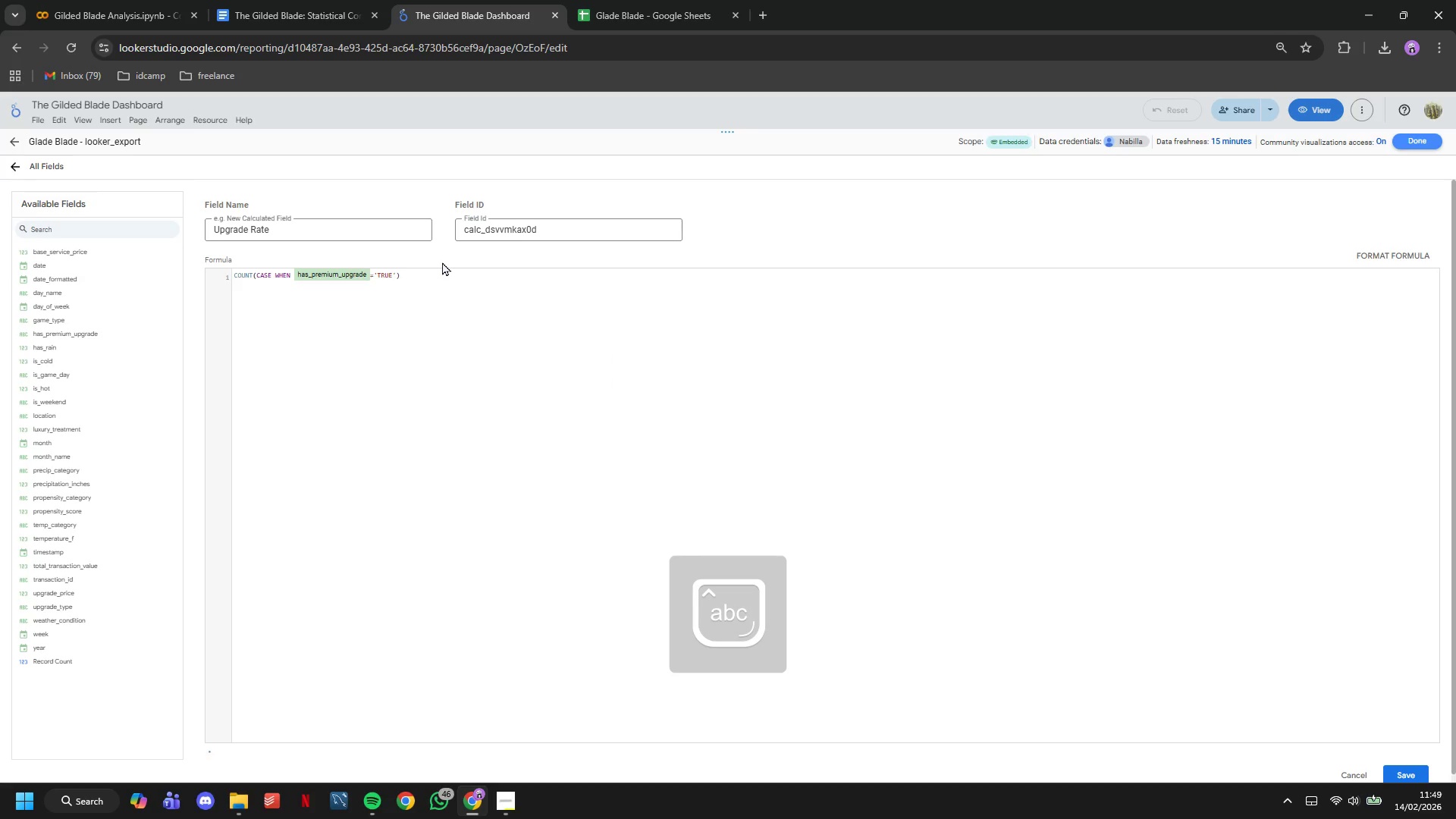 
key(ArrowLeft)
 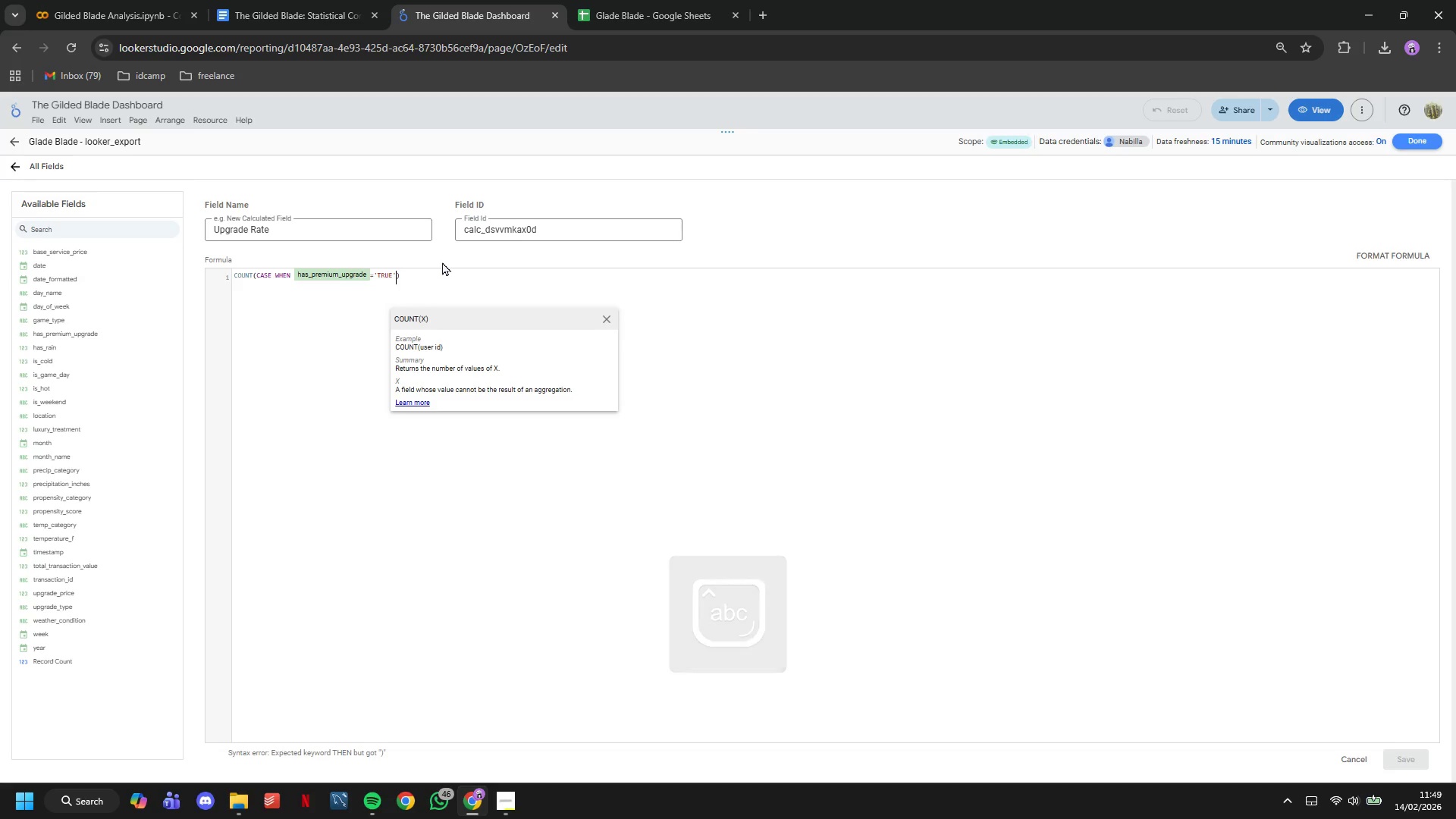 
type( THEN tran)
key(Tab)
 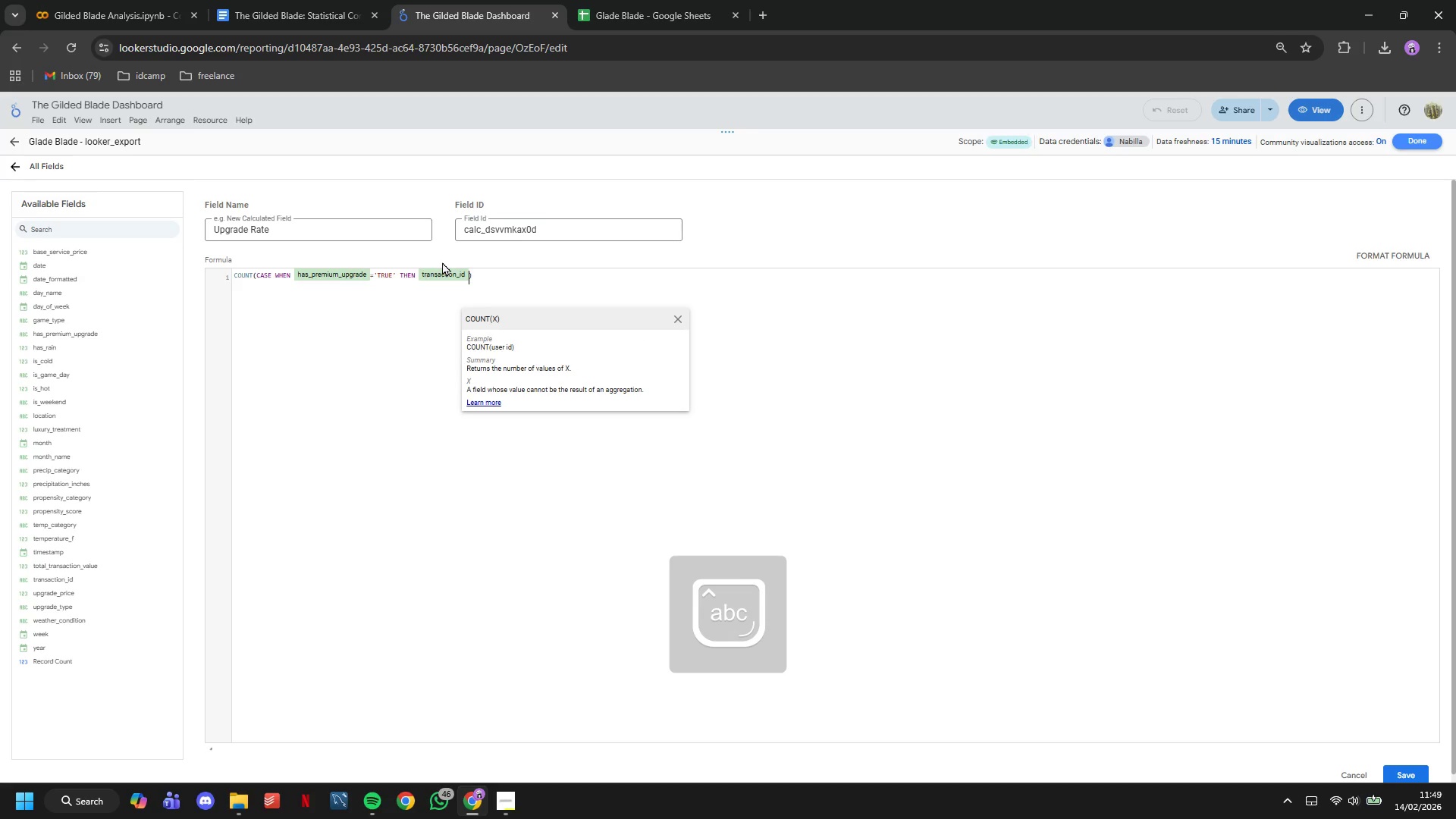 
key(ArrowRight)
 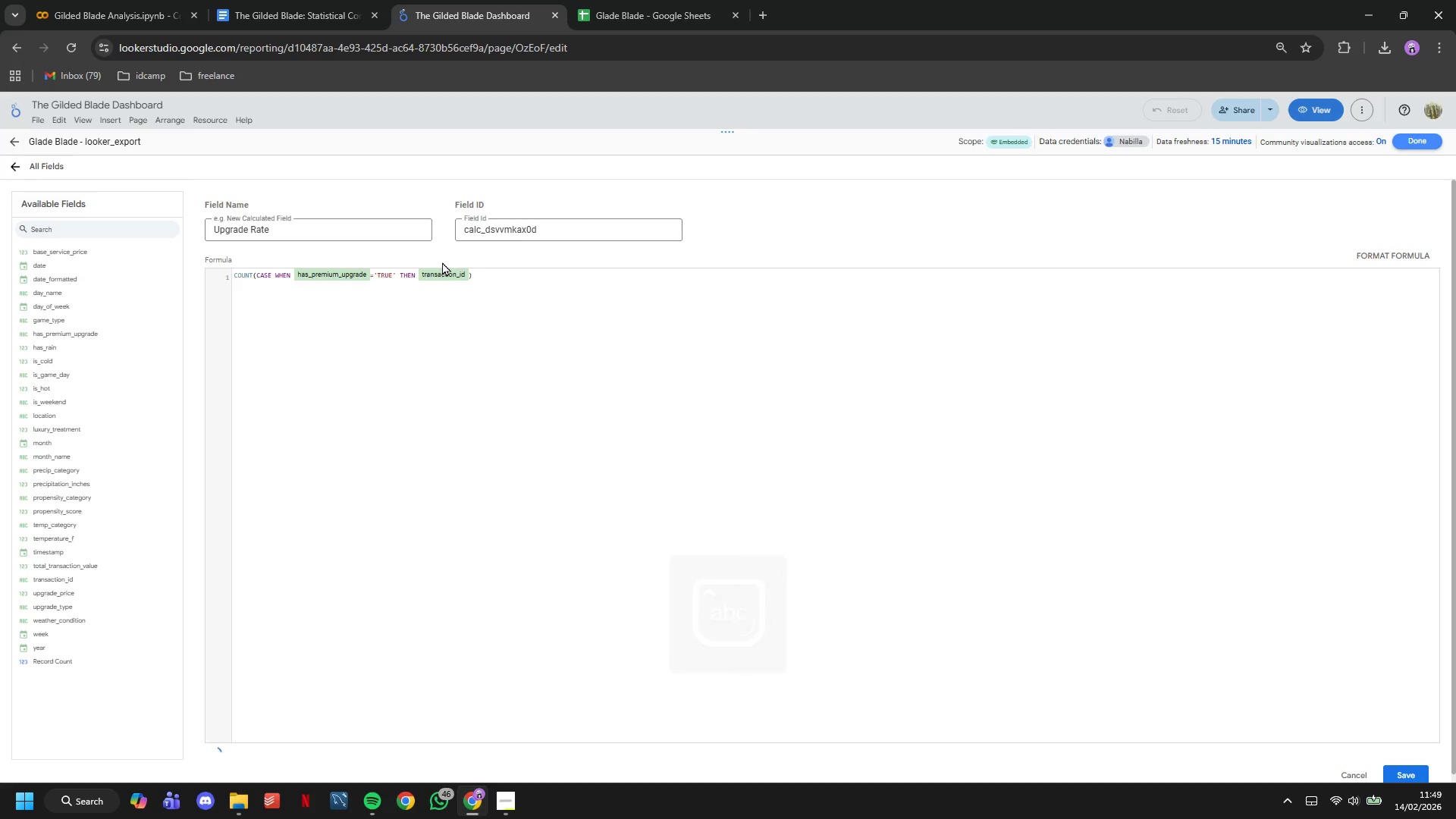 
key(ArrowLeft)
 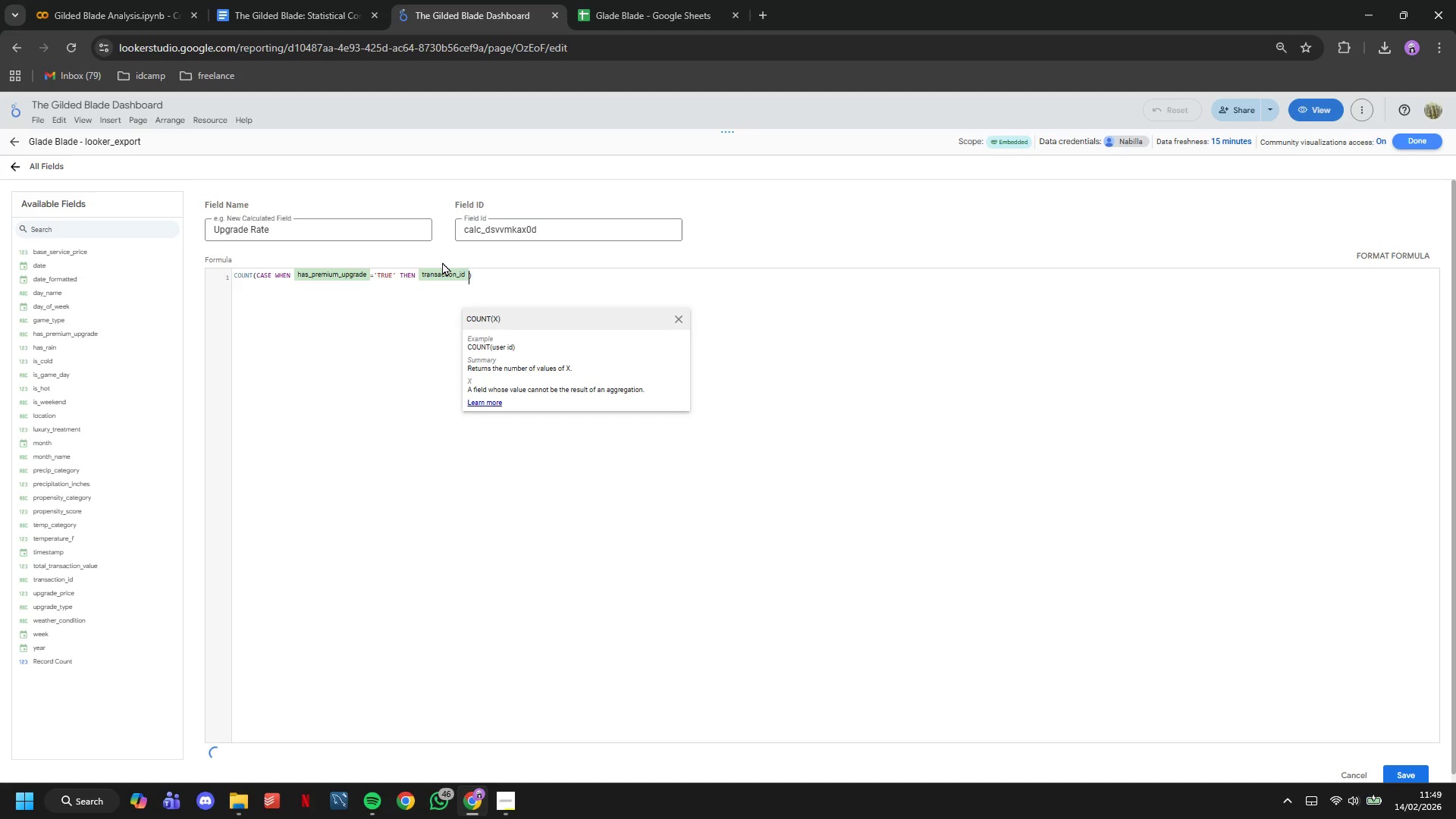 
type( END)
 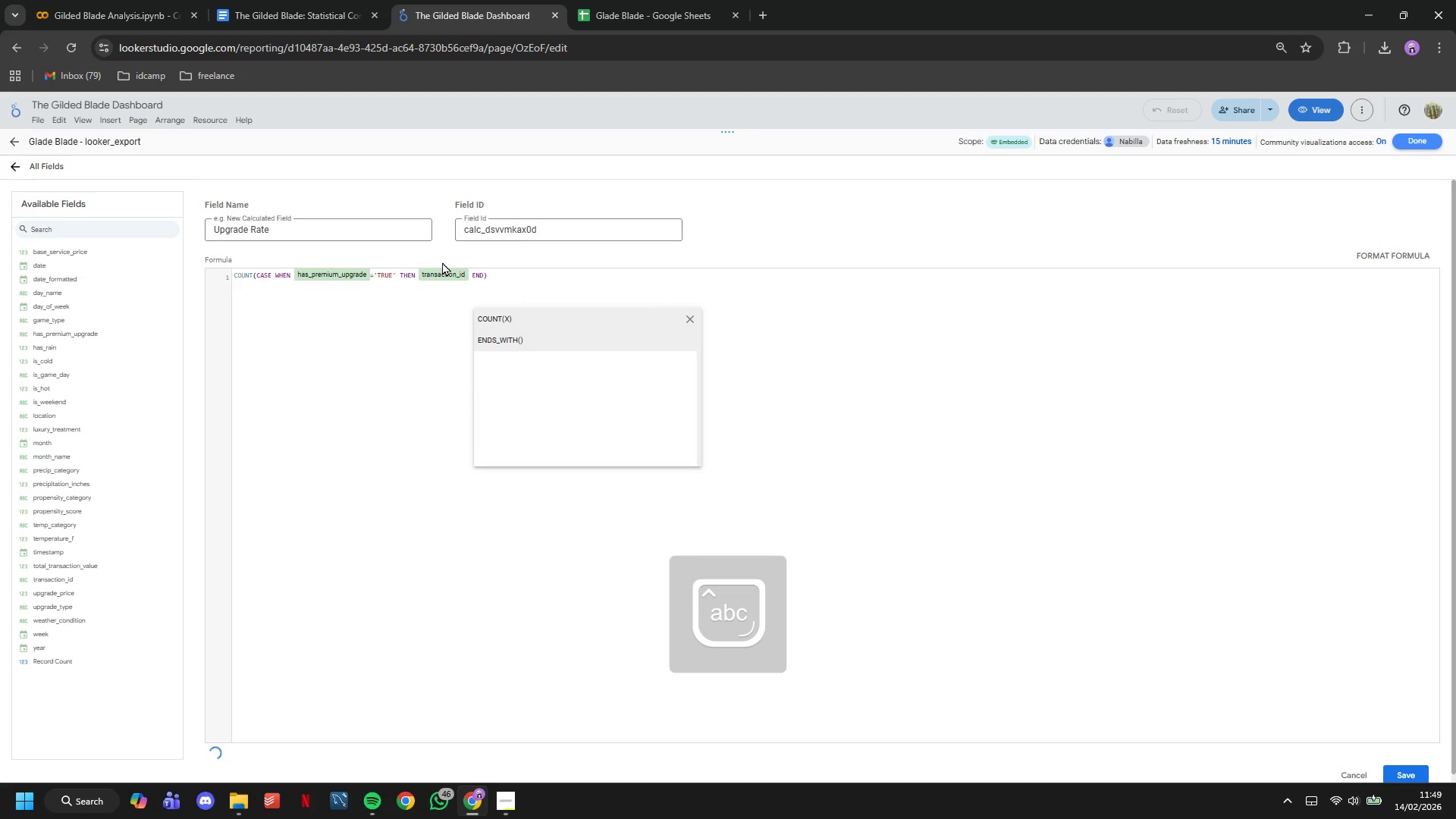 
key(ArrowRight)
 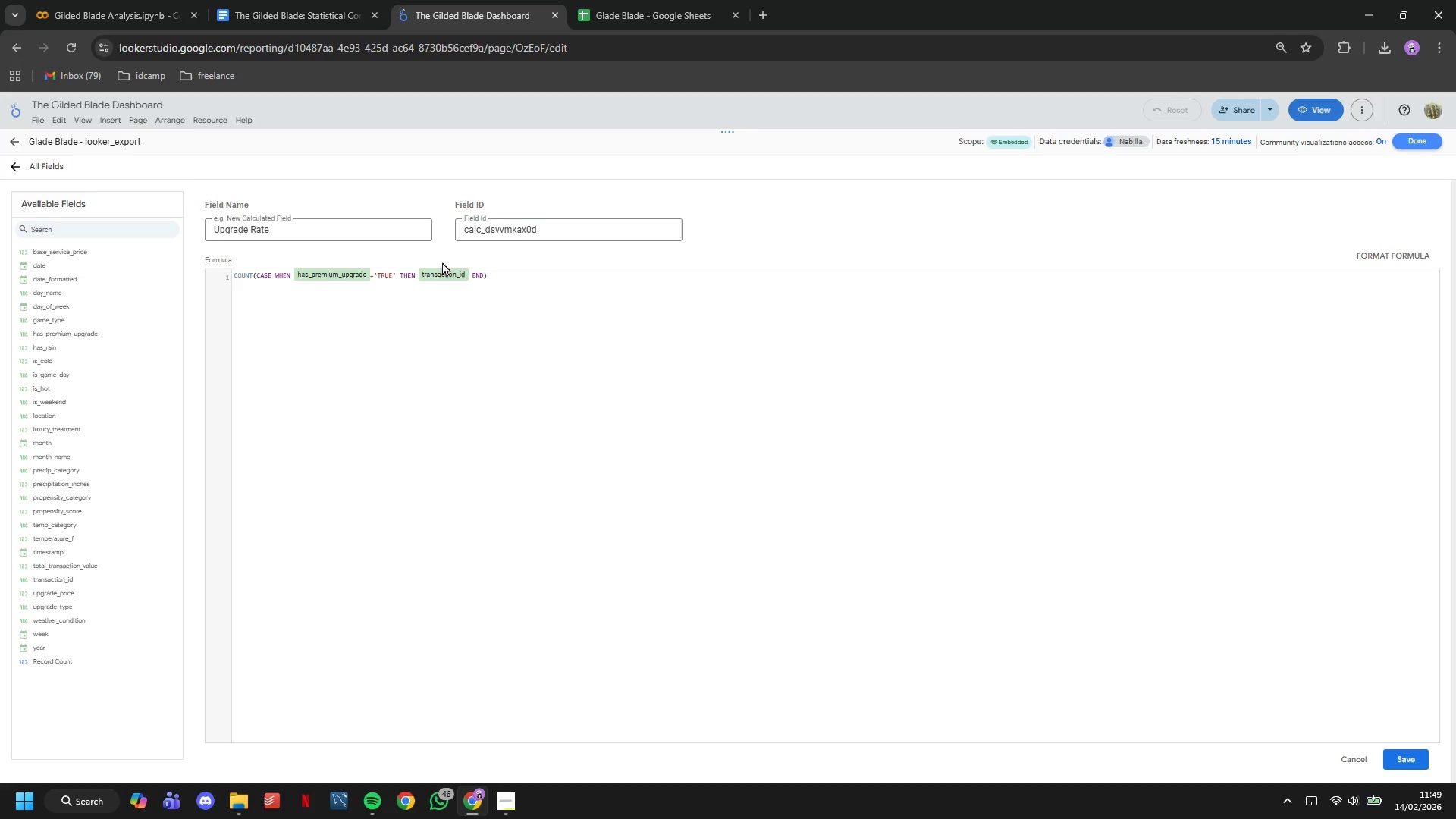 
wait(7.8)
 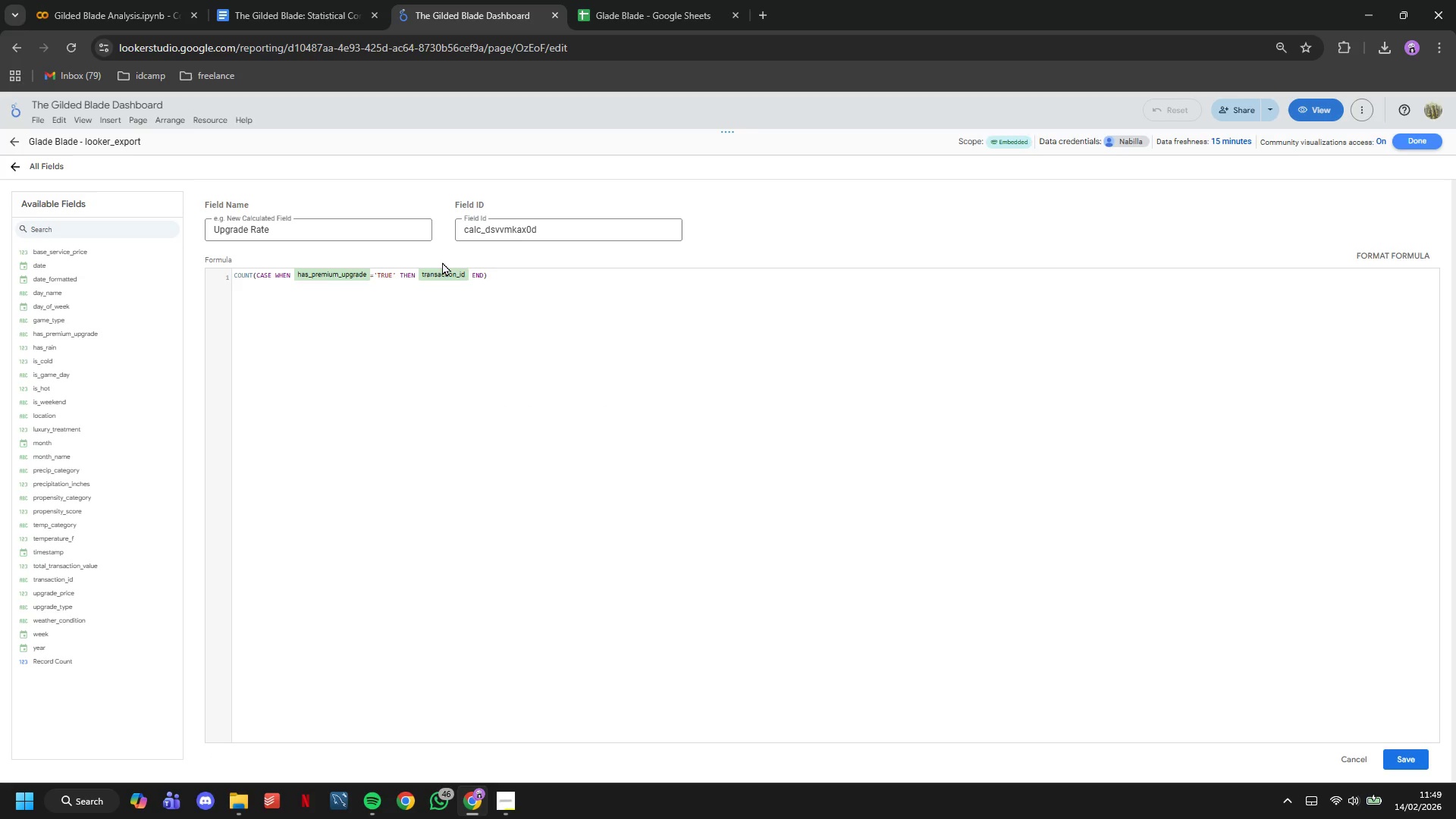 
type(/ COUNT(tra)
 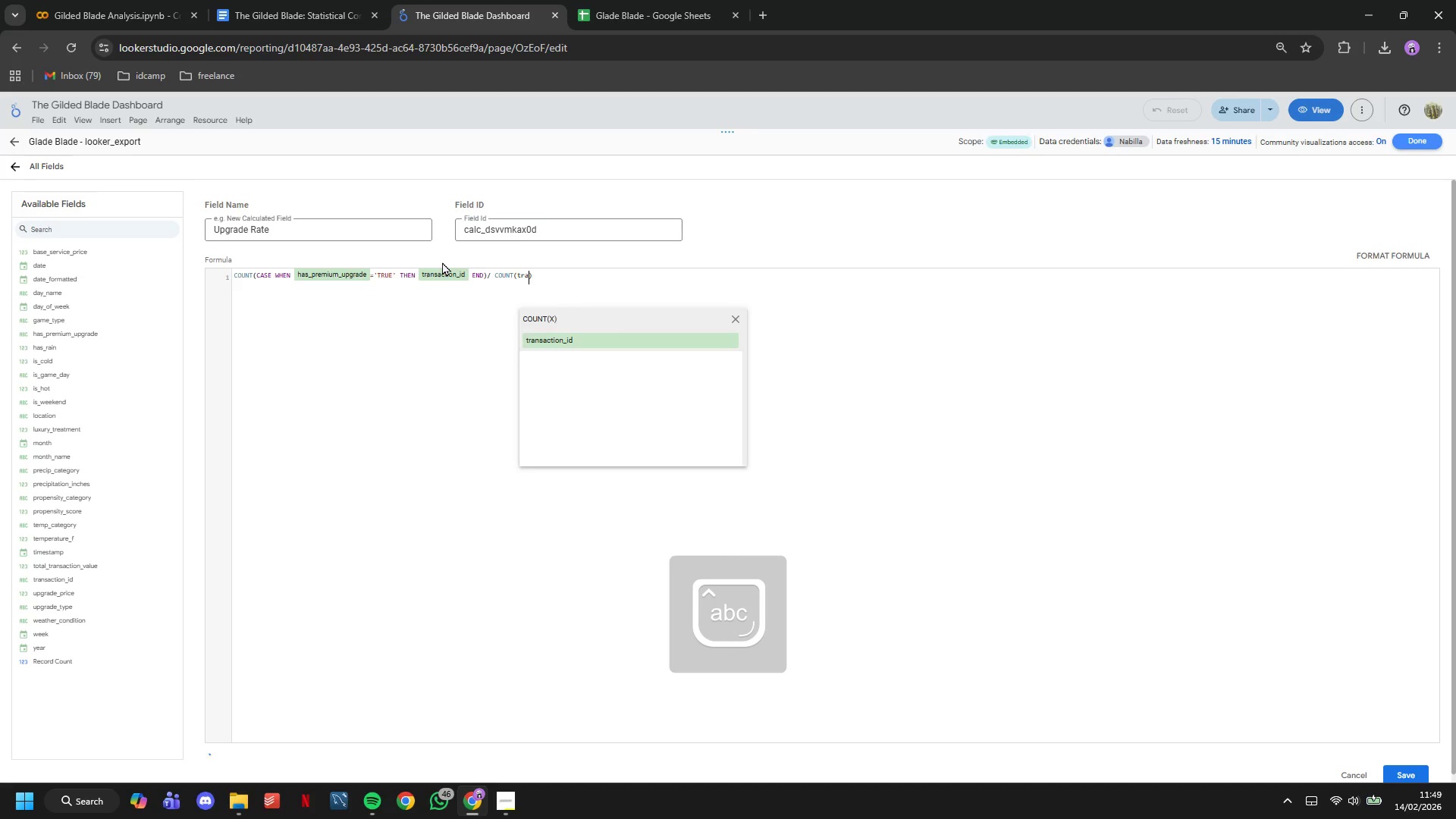 
 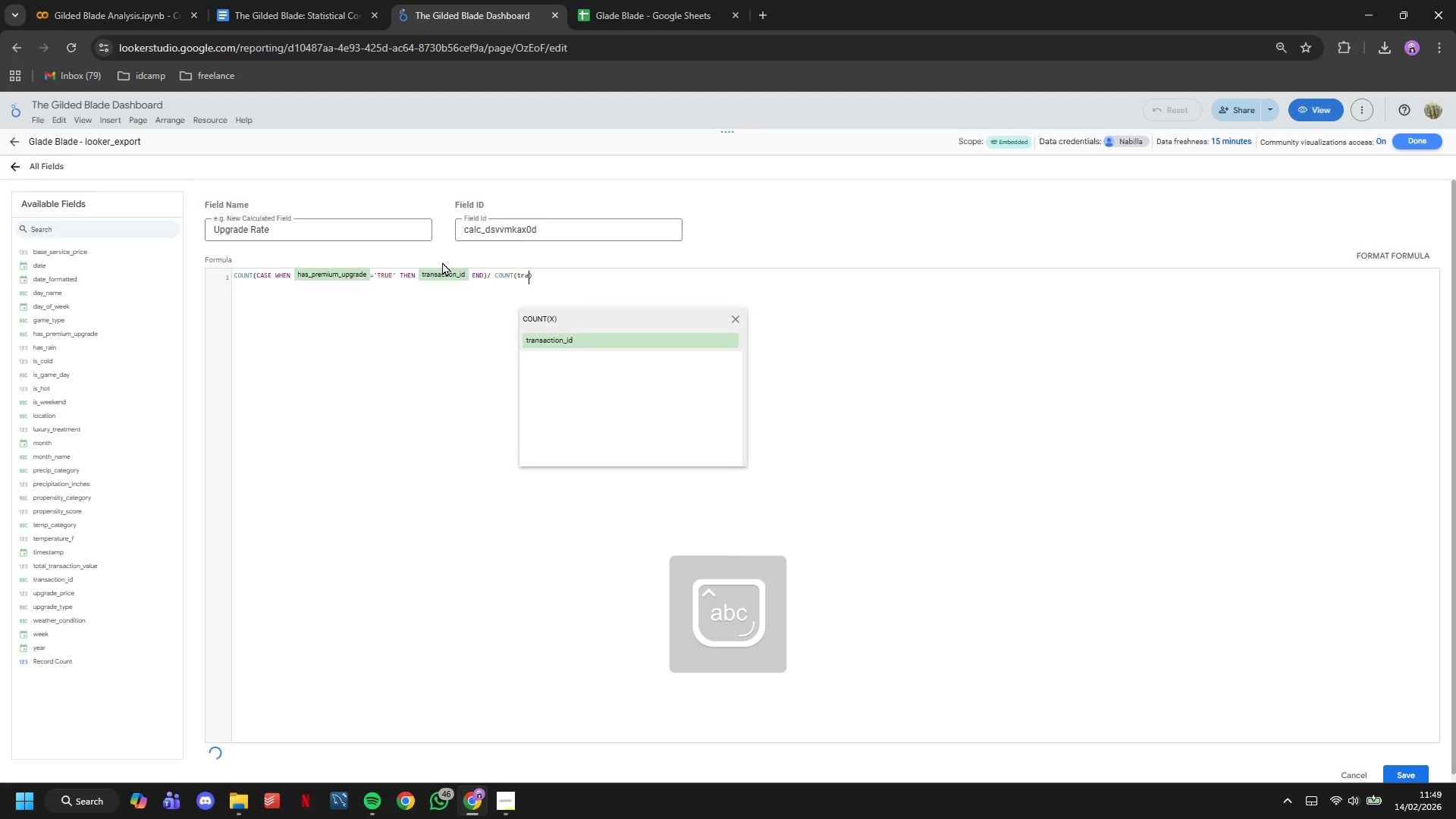 
key(Enter)
 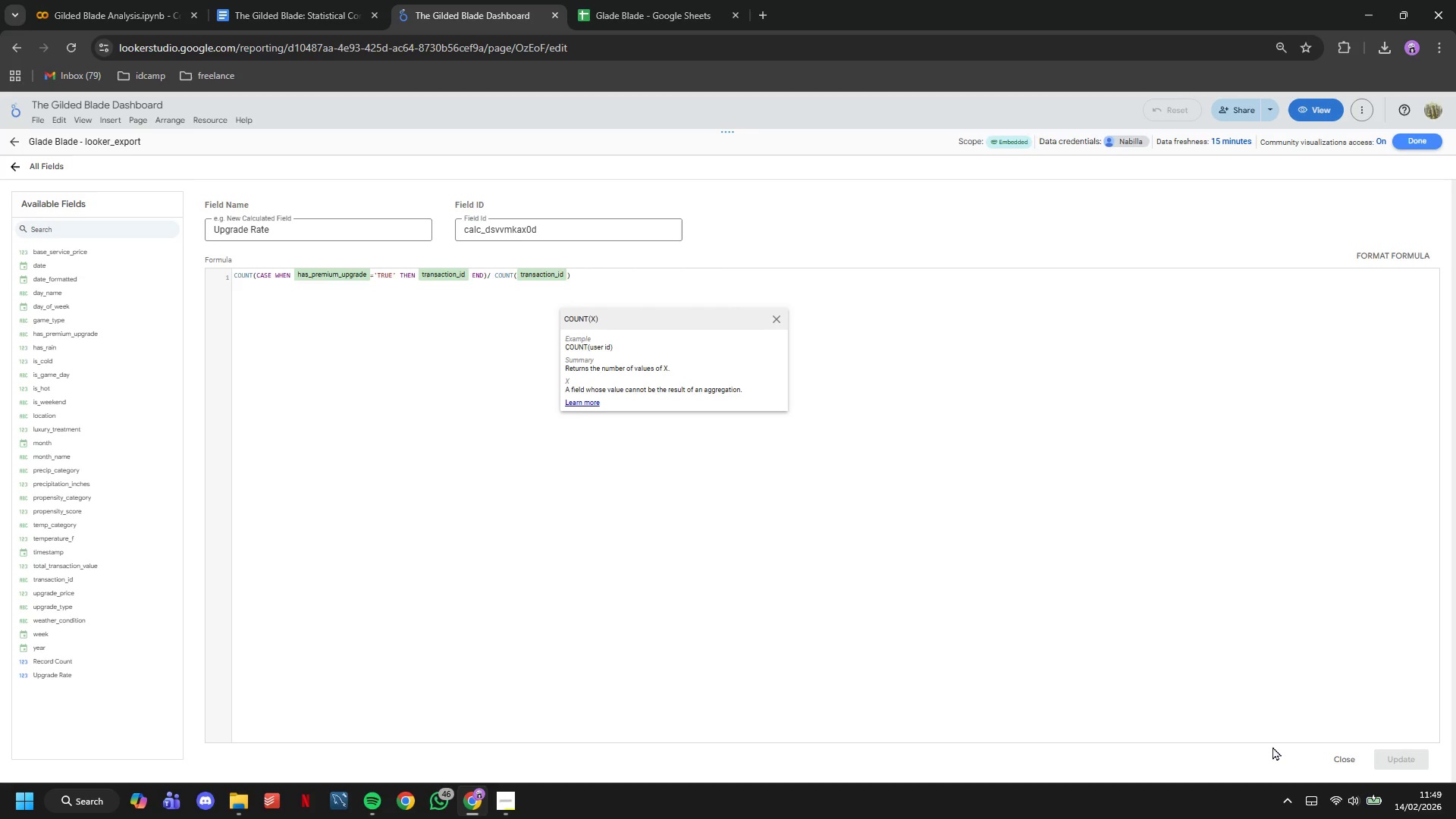 
wait(14.89)
 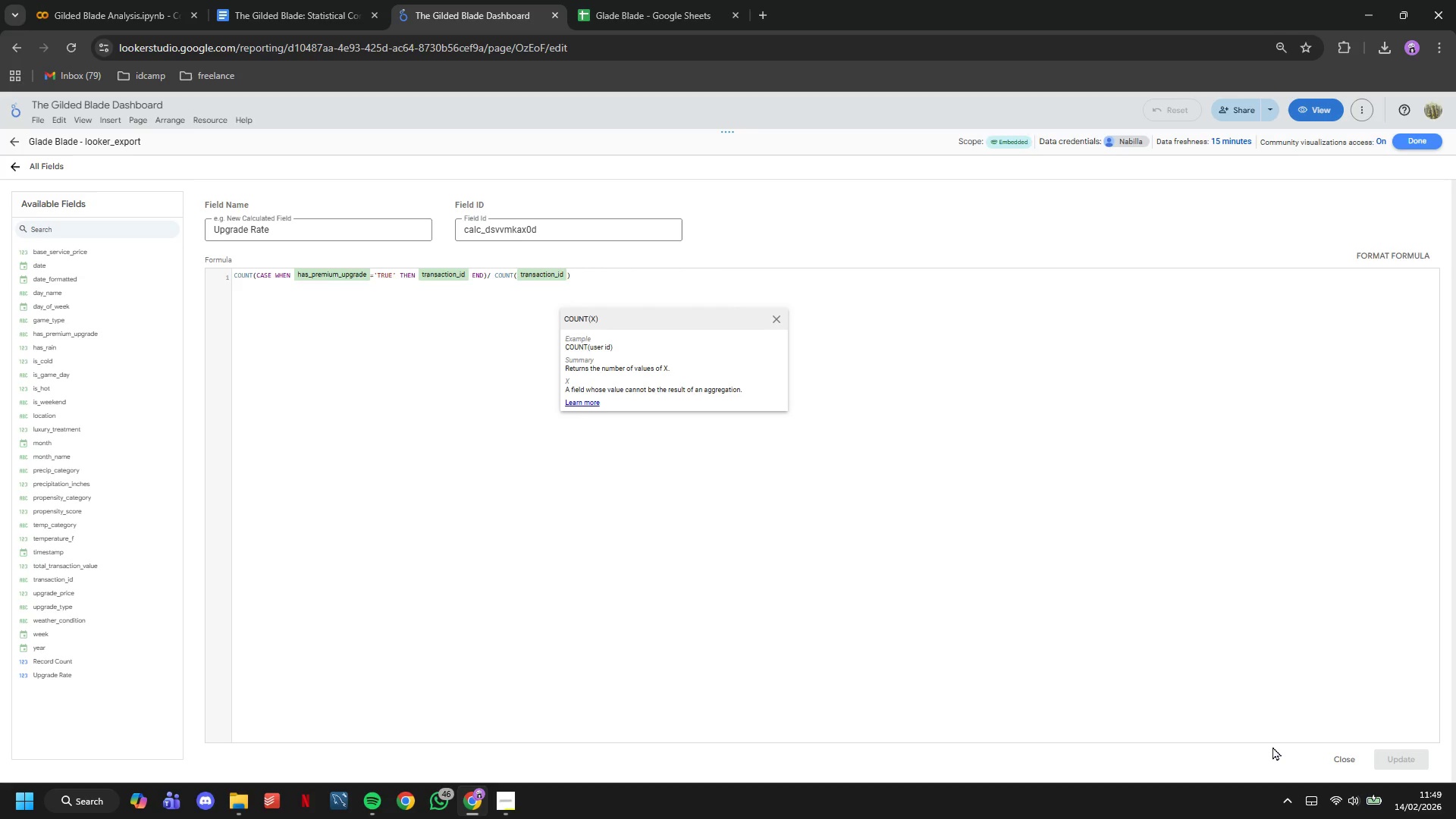 
left_click([1341, 761])
 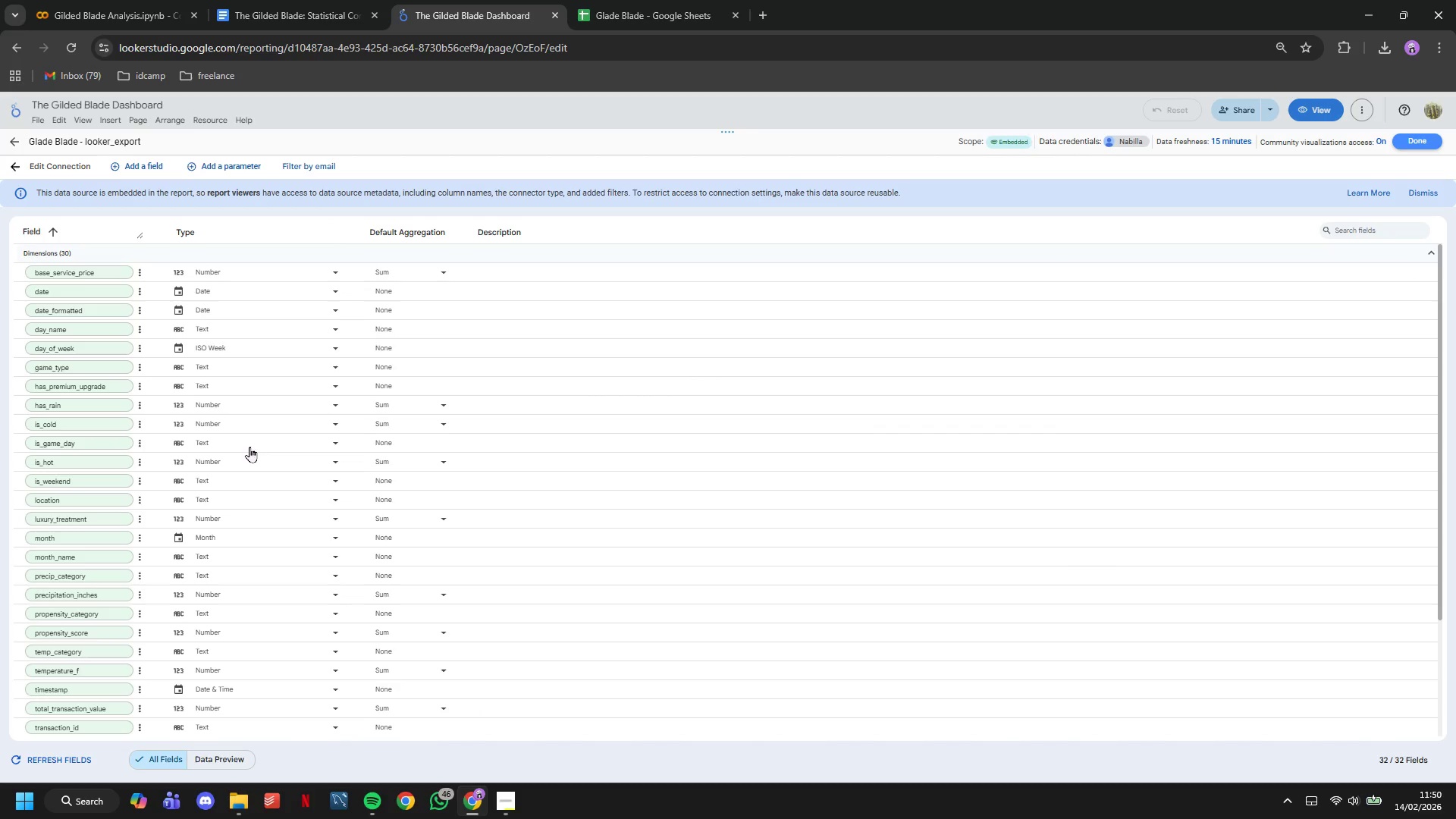 
scroll: coordinate [230, 407], scroll_direction: down, amount: 4.0
 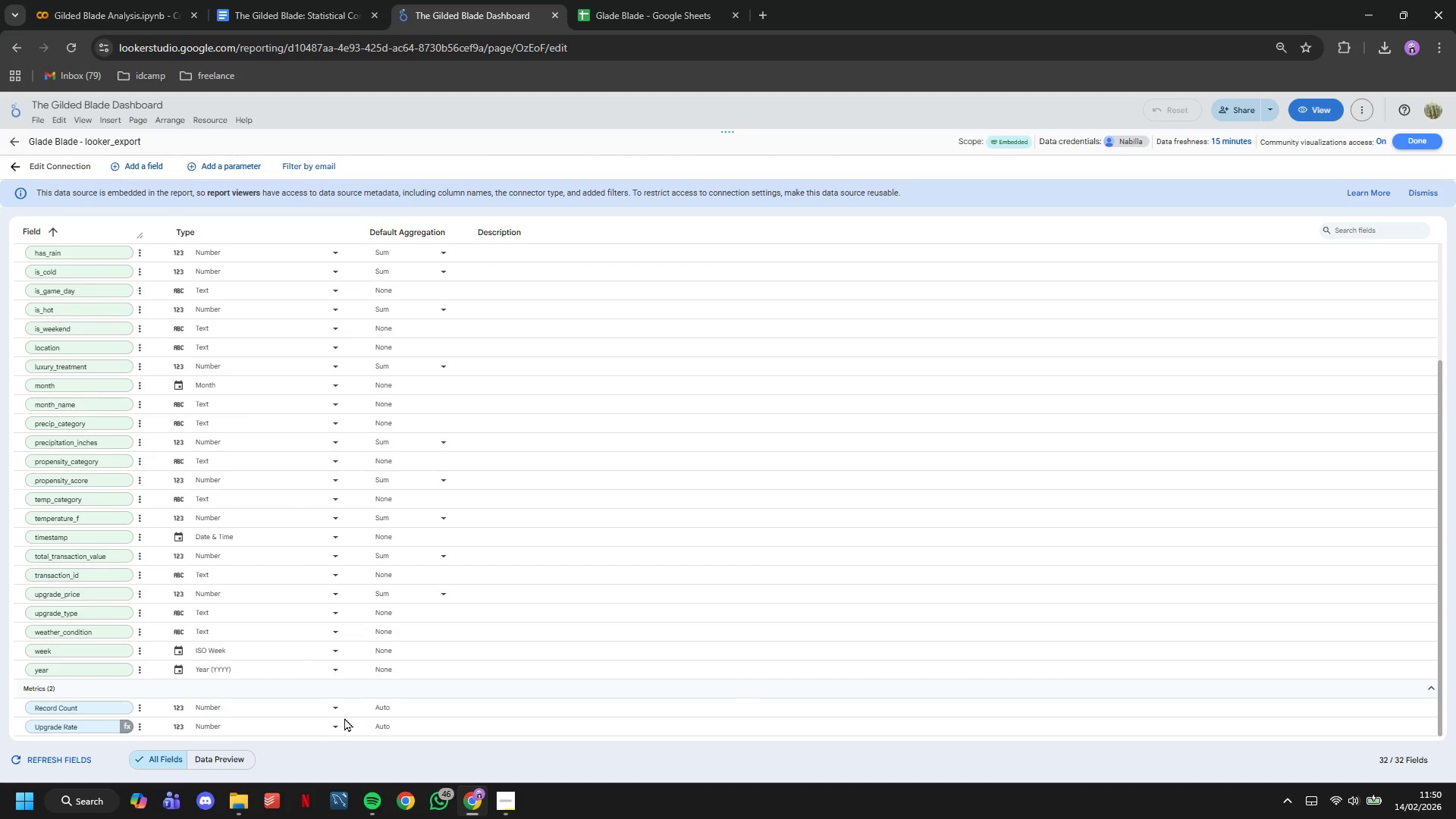 
left_click([317, 726])
 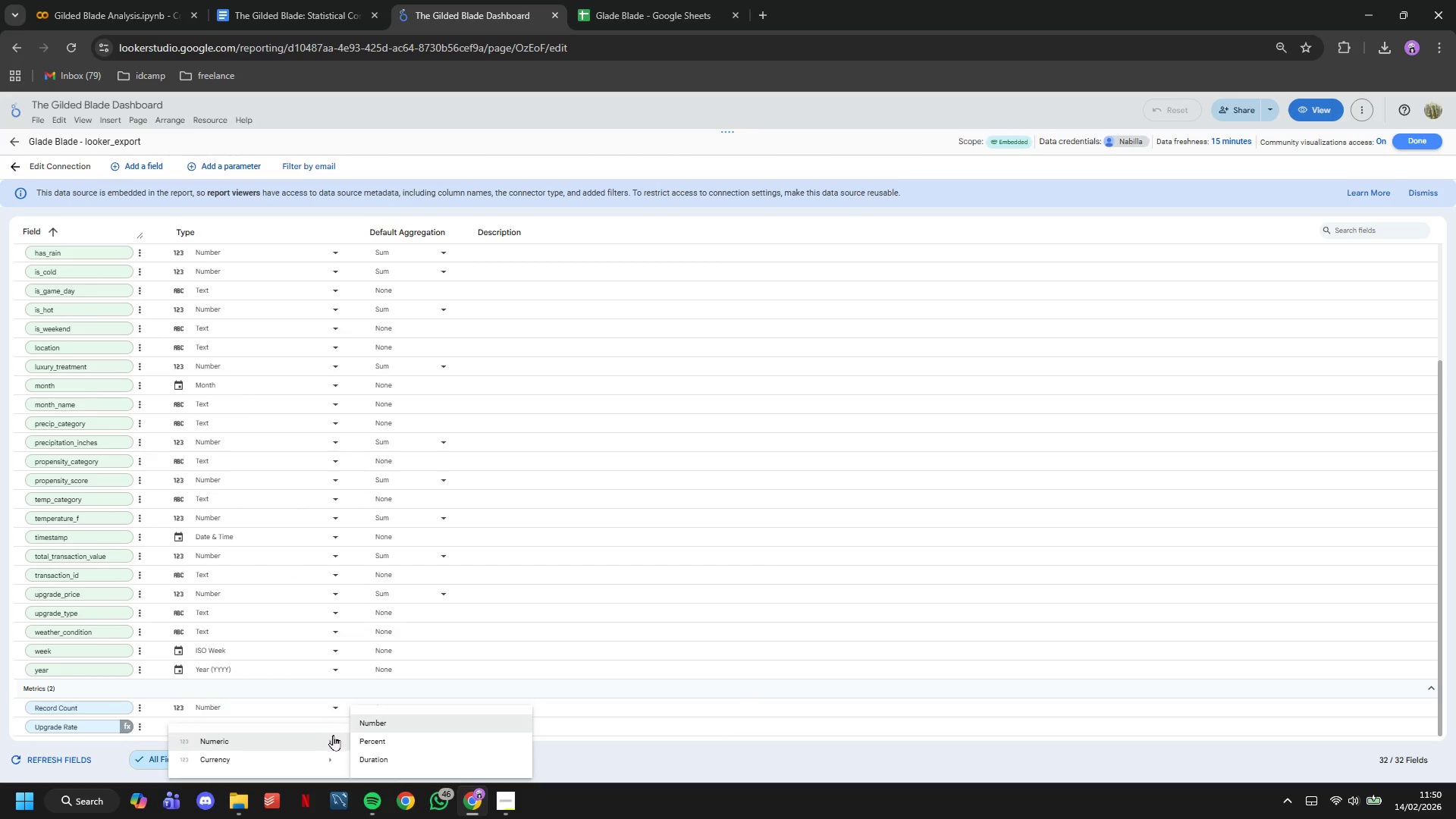 
left_click([397, 743])
 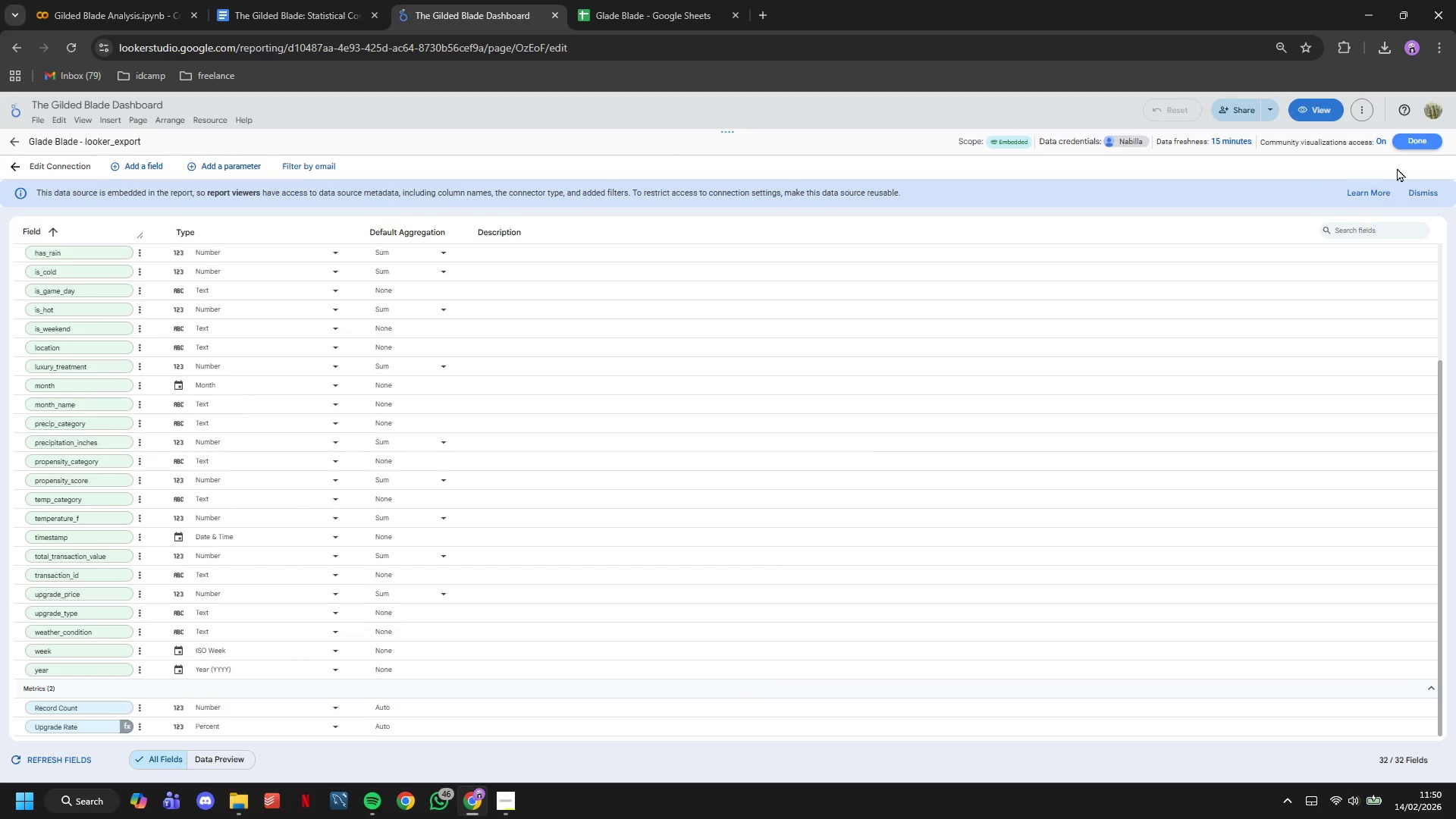 
left_click([1410, 146])
 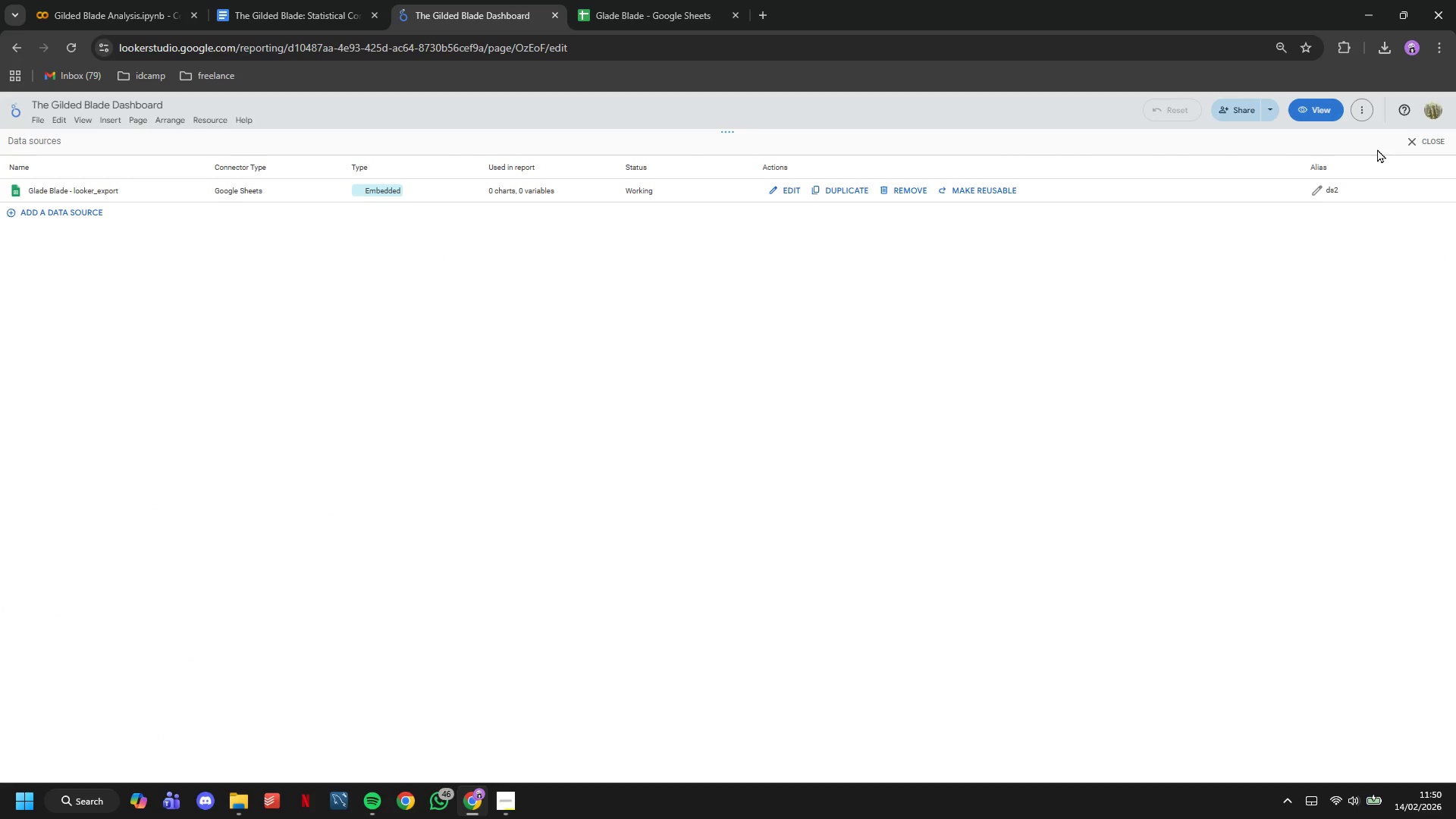 
wait(11.08)
 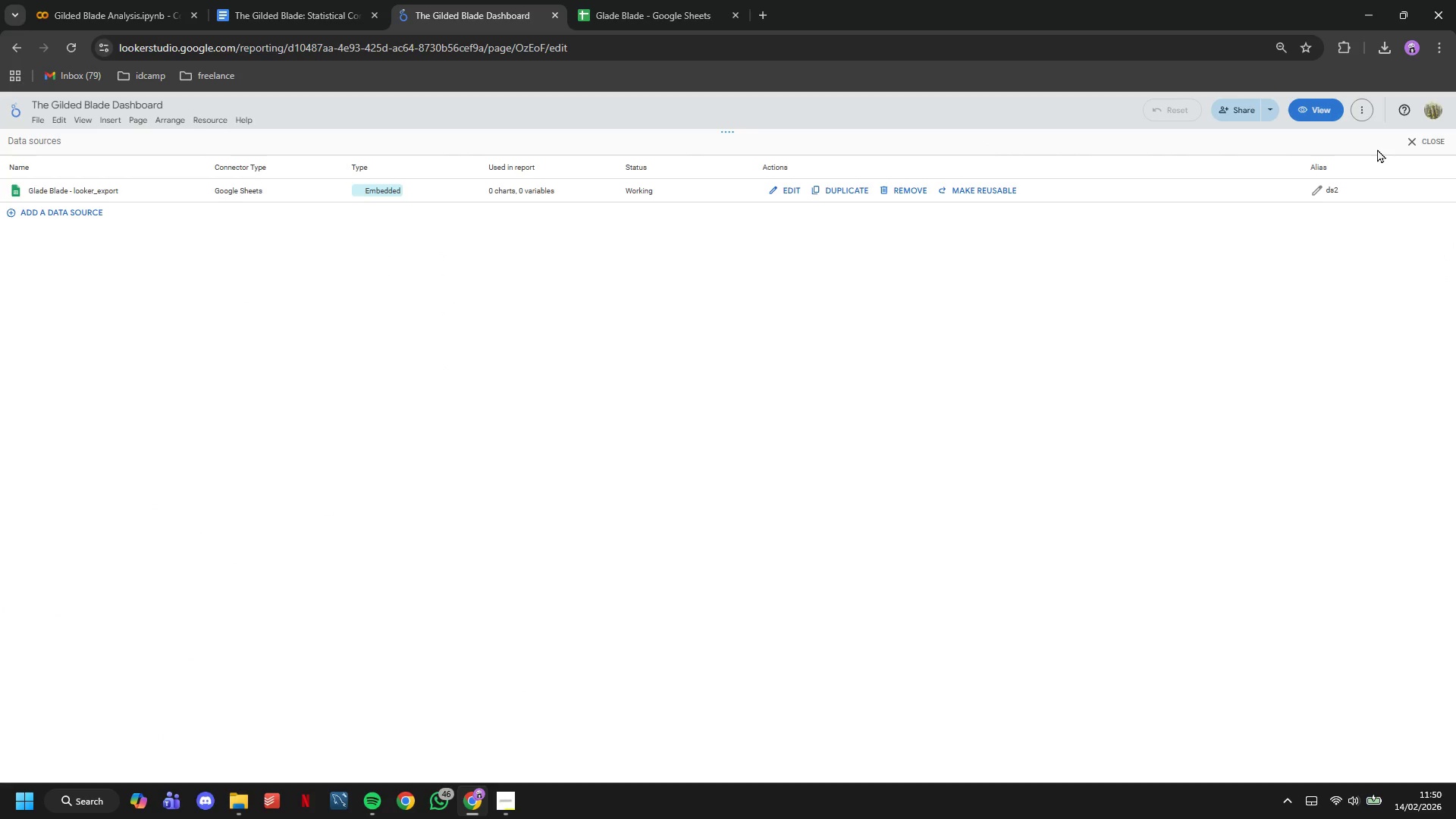 
left_click([783, 195])
 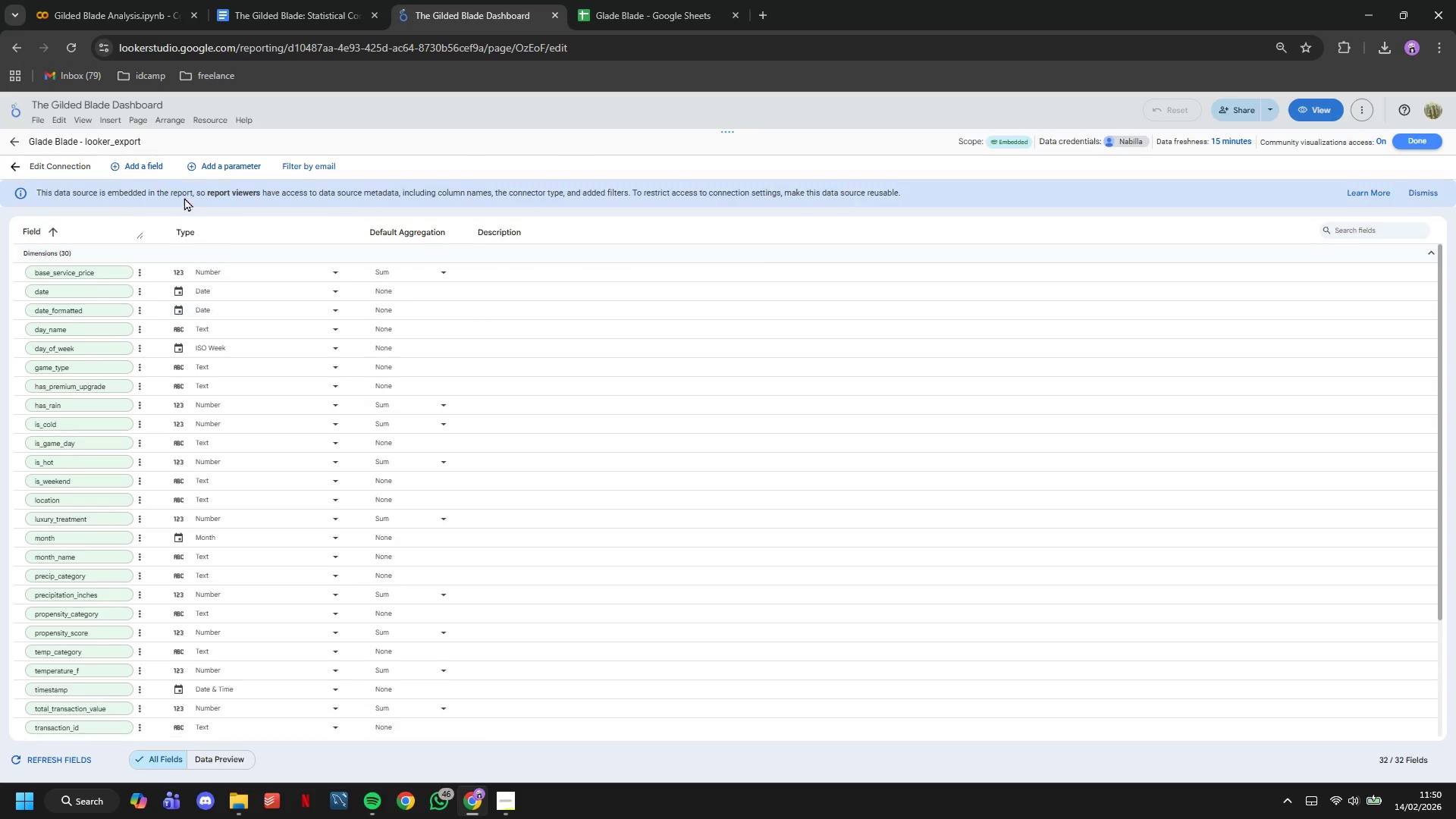 
left_click([143, 172])
 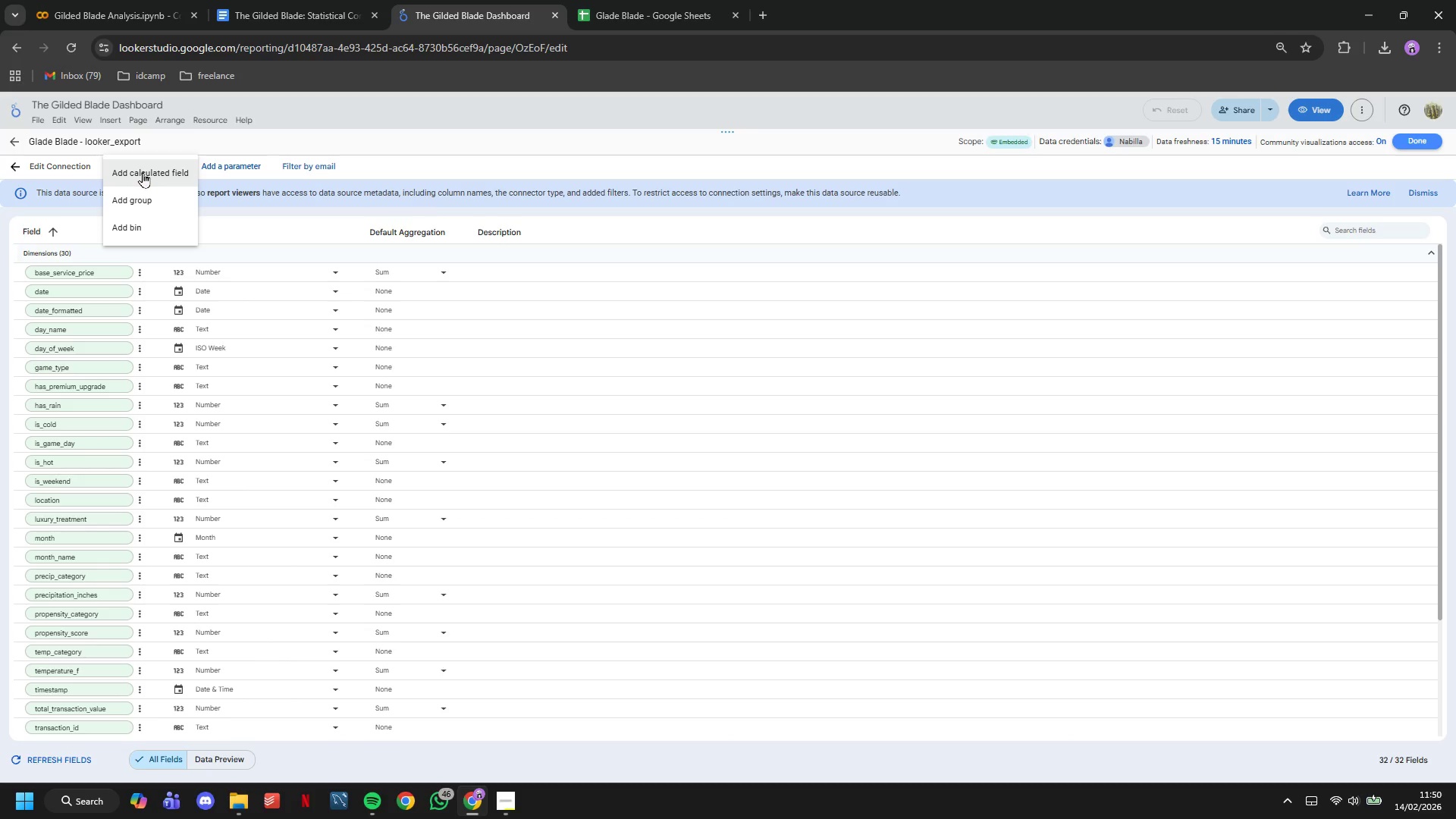 
wait(7.11)
 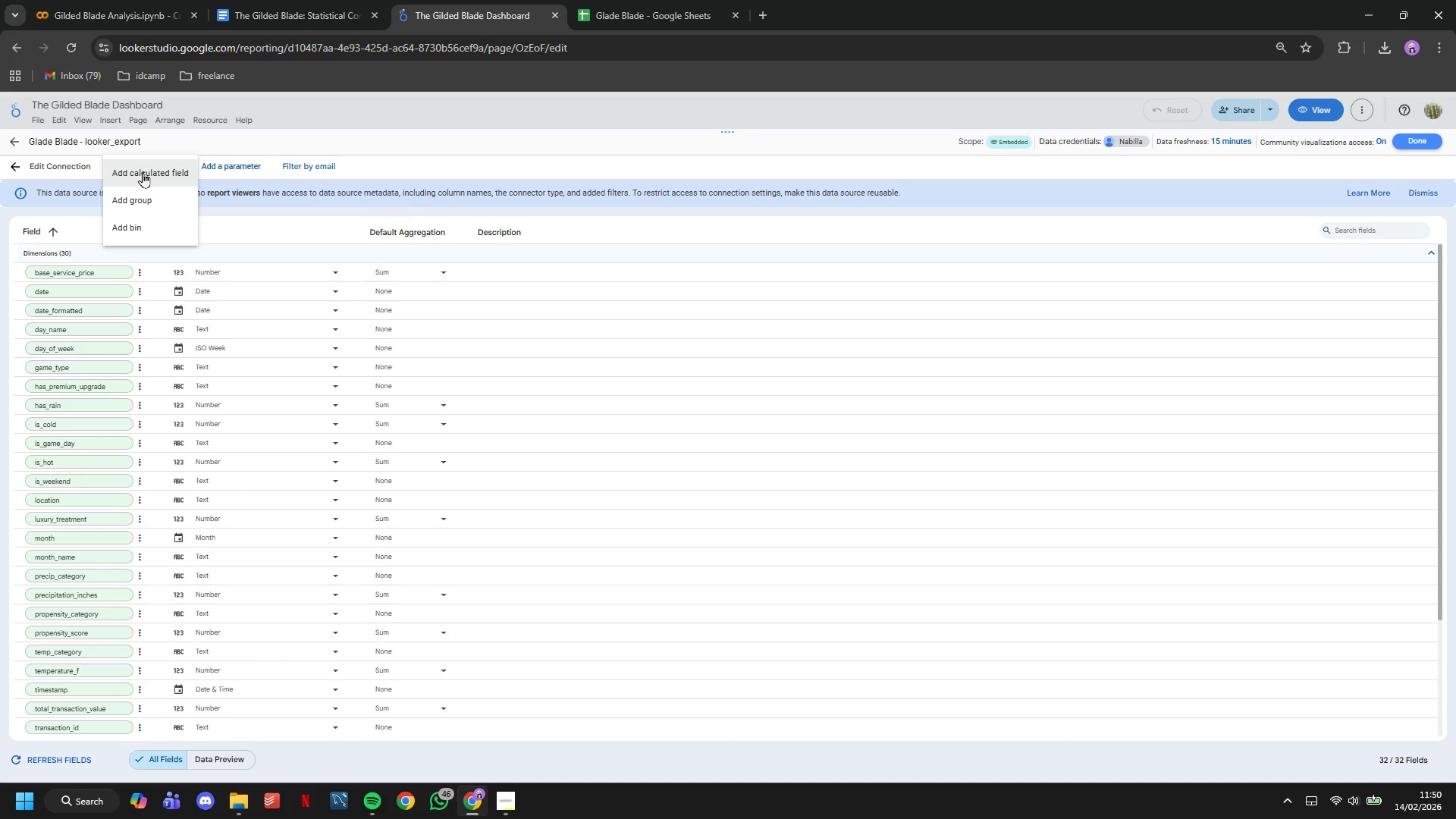 
left_click([1401, 146])
 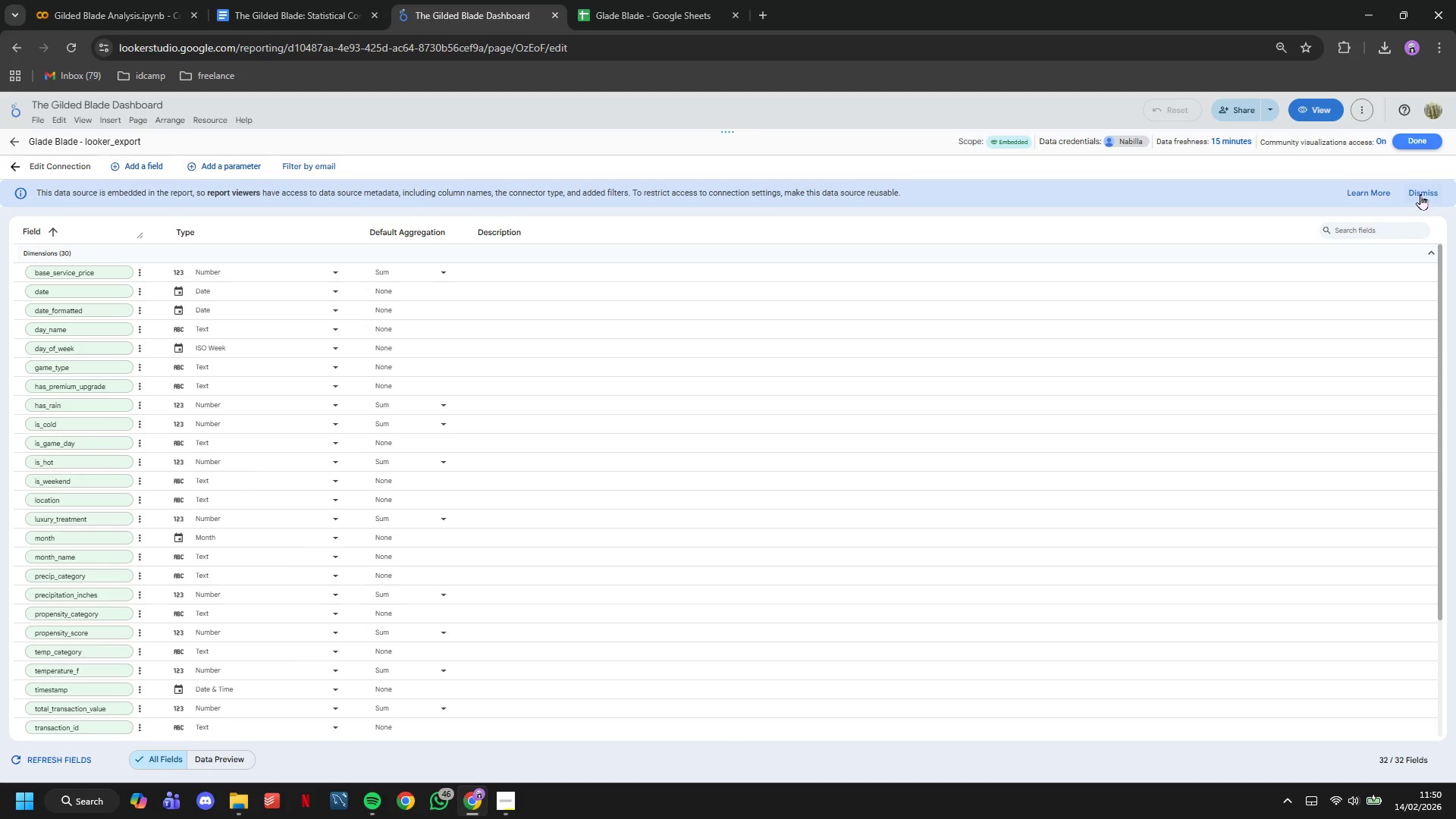 
left_click([1423, 144])
 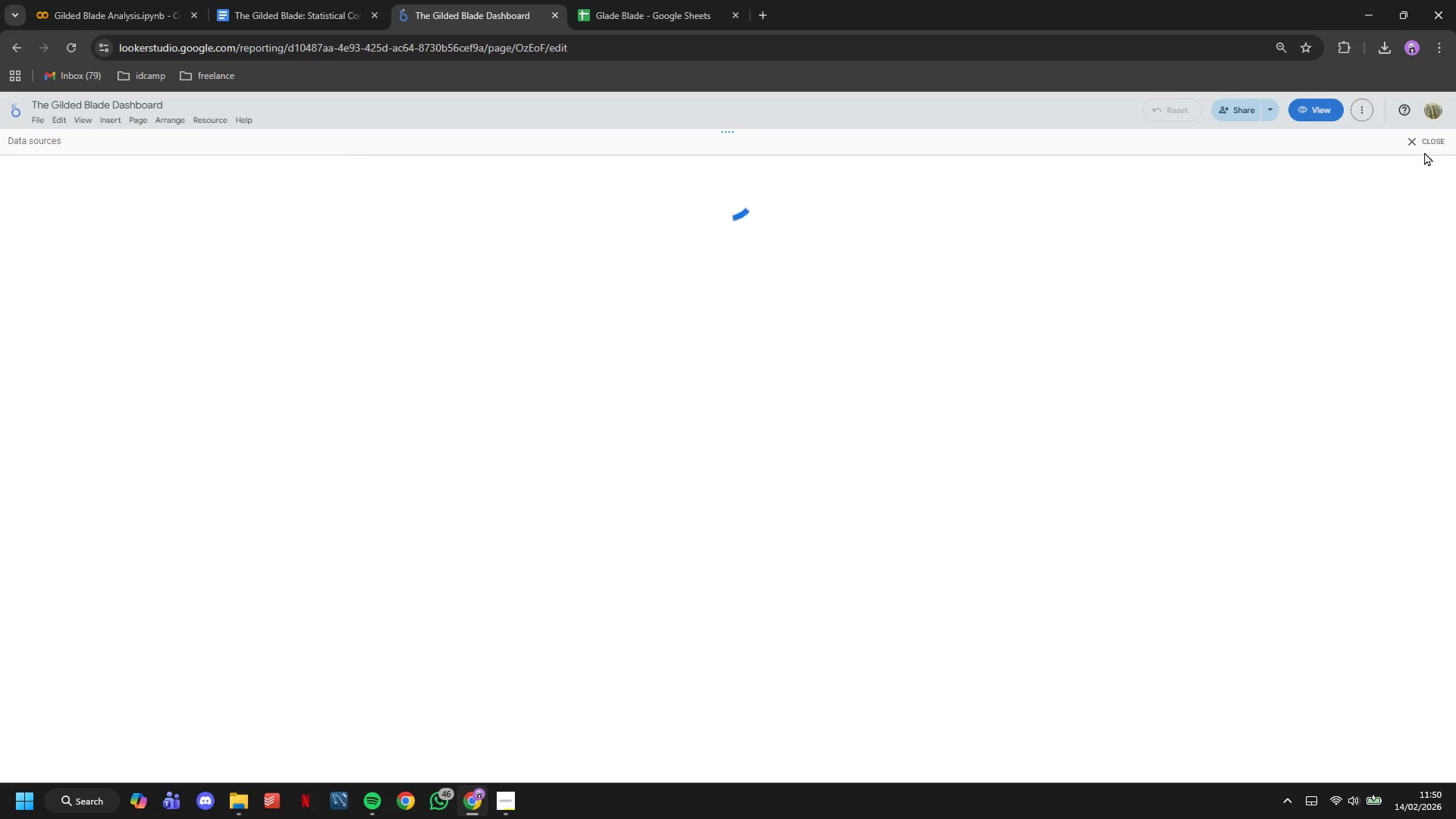 
left_click([1426, 143])
 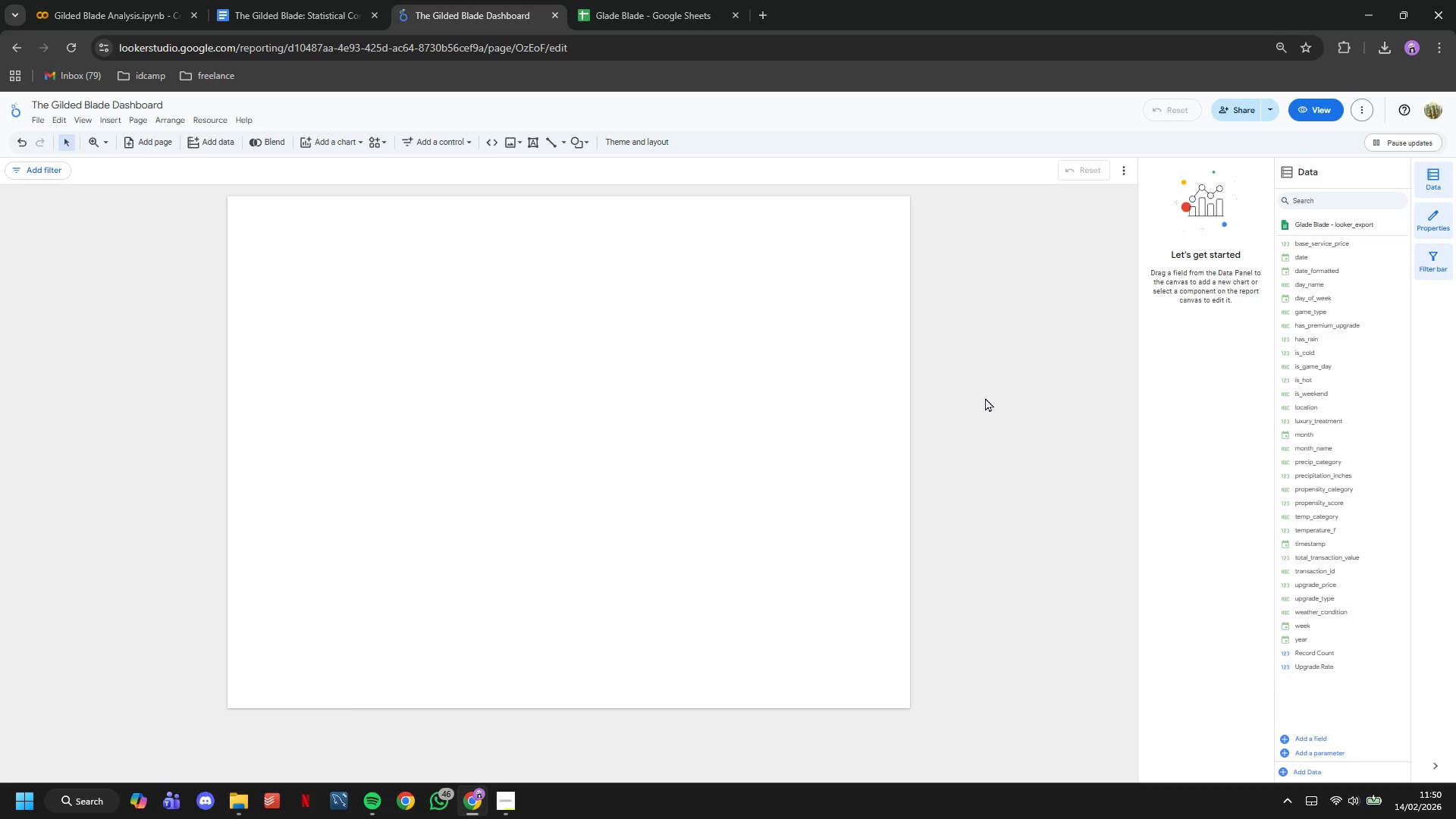 
wait(7.69)
 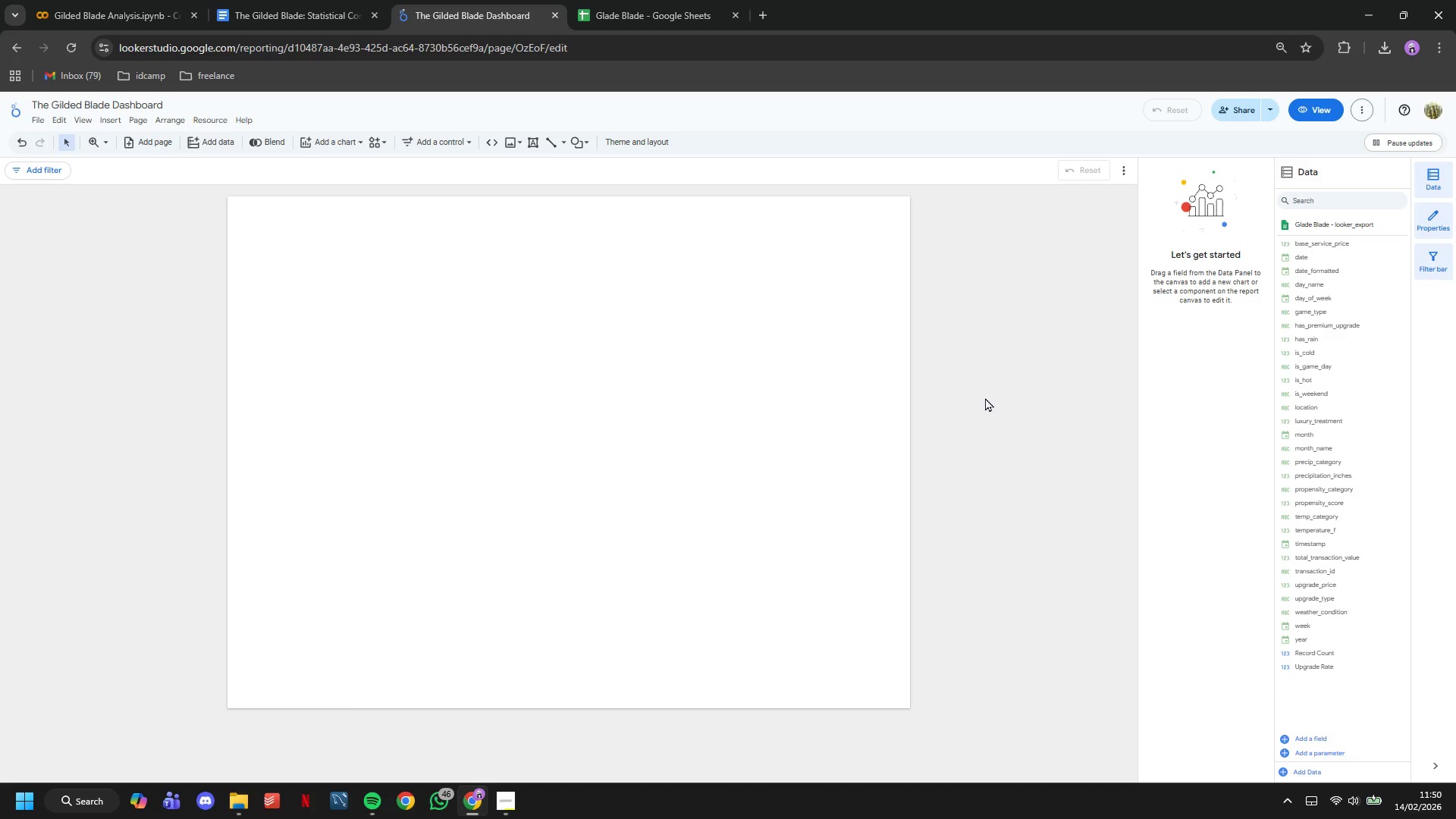 
left_click([174, 124])
 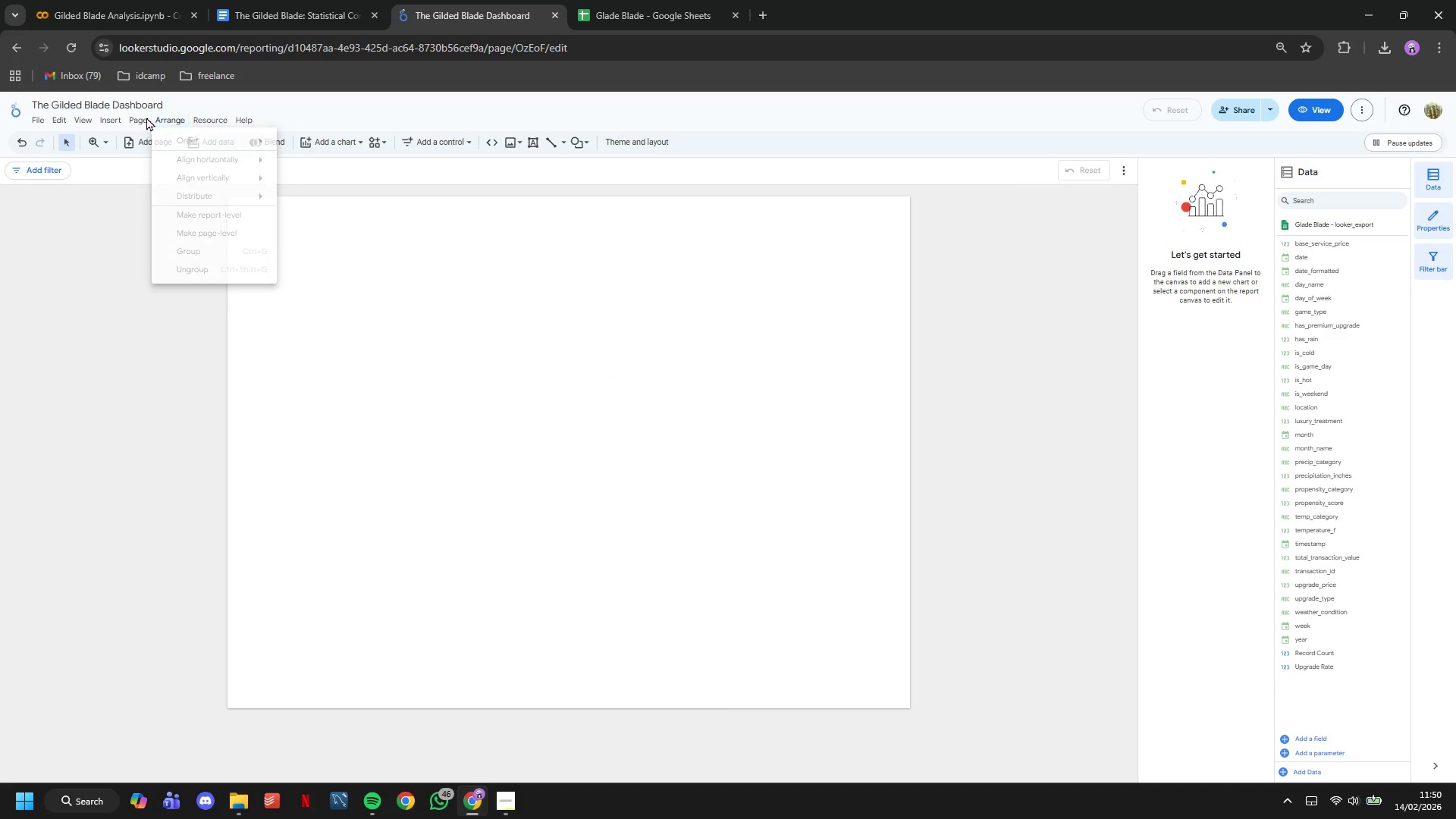 
double_click([144, 117])
 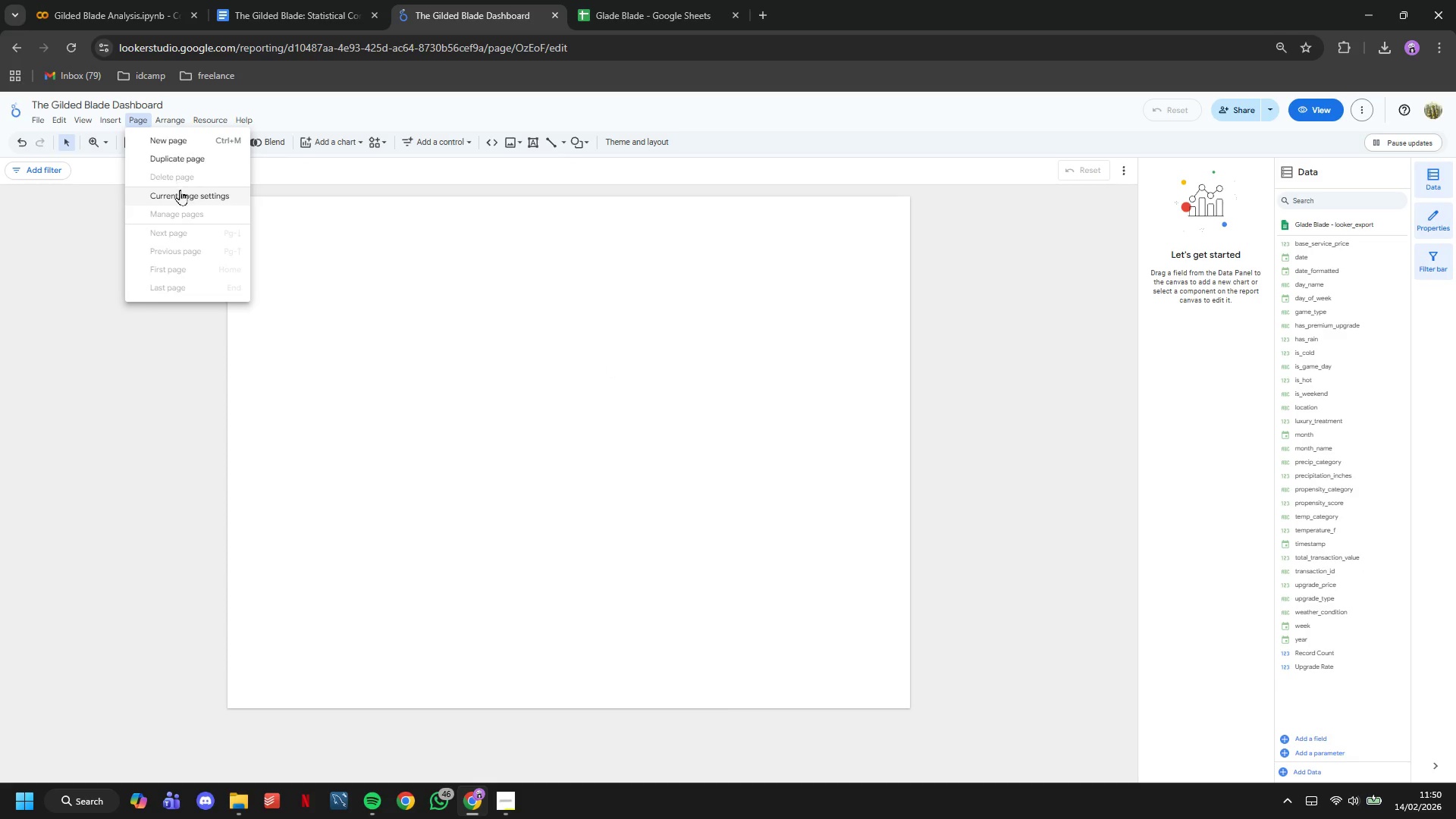 
left_click([180, 191])
 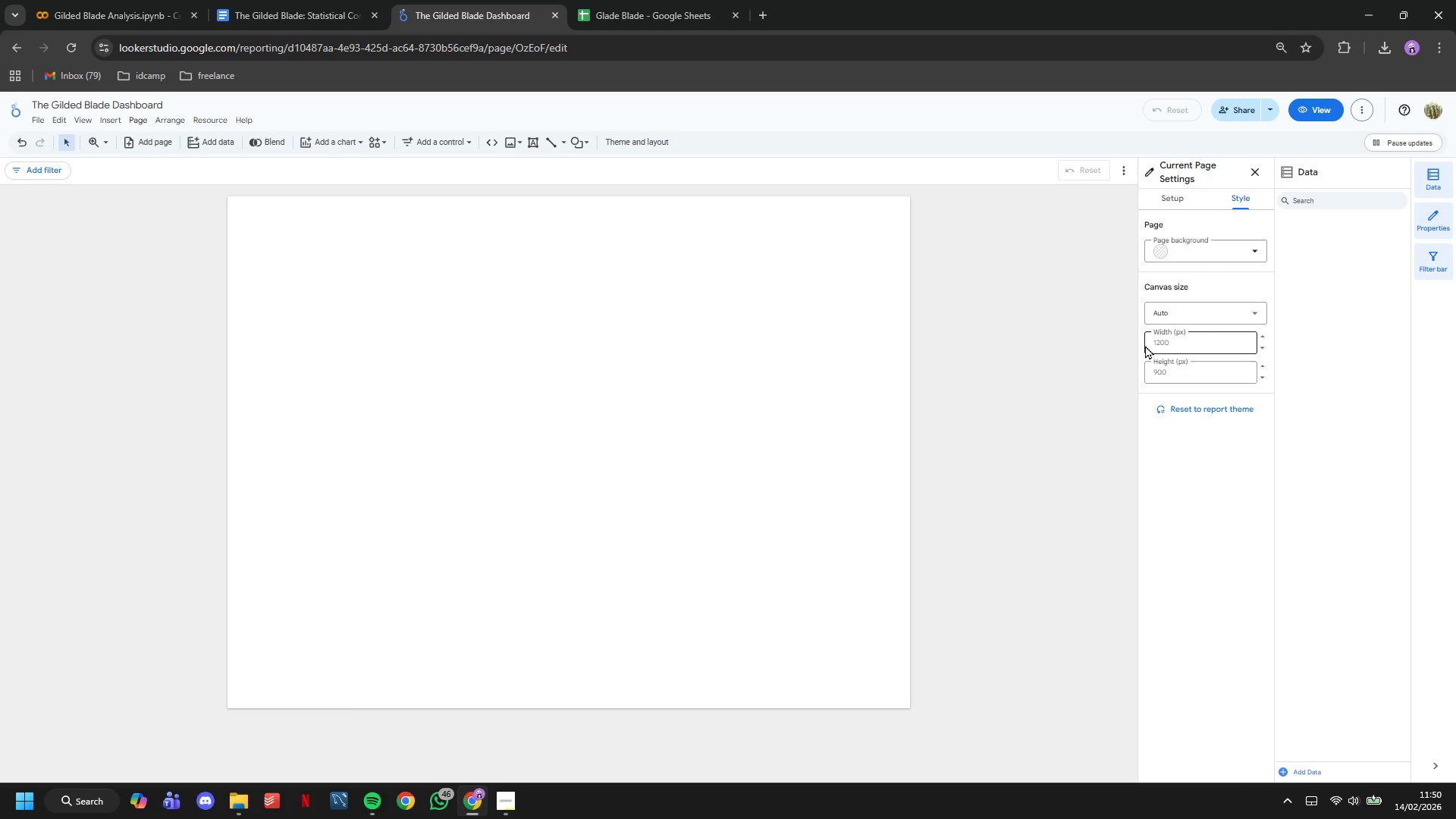 
wait(8.28)
 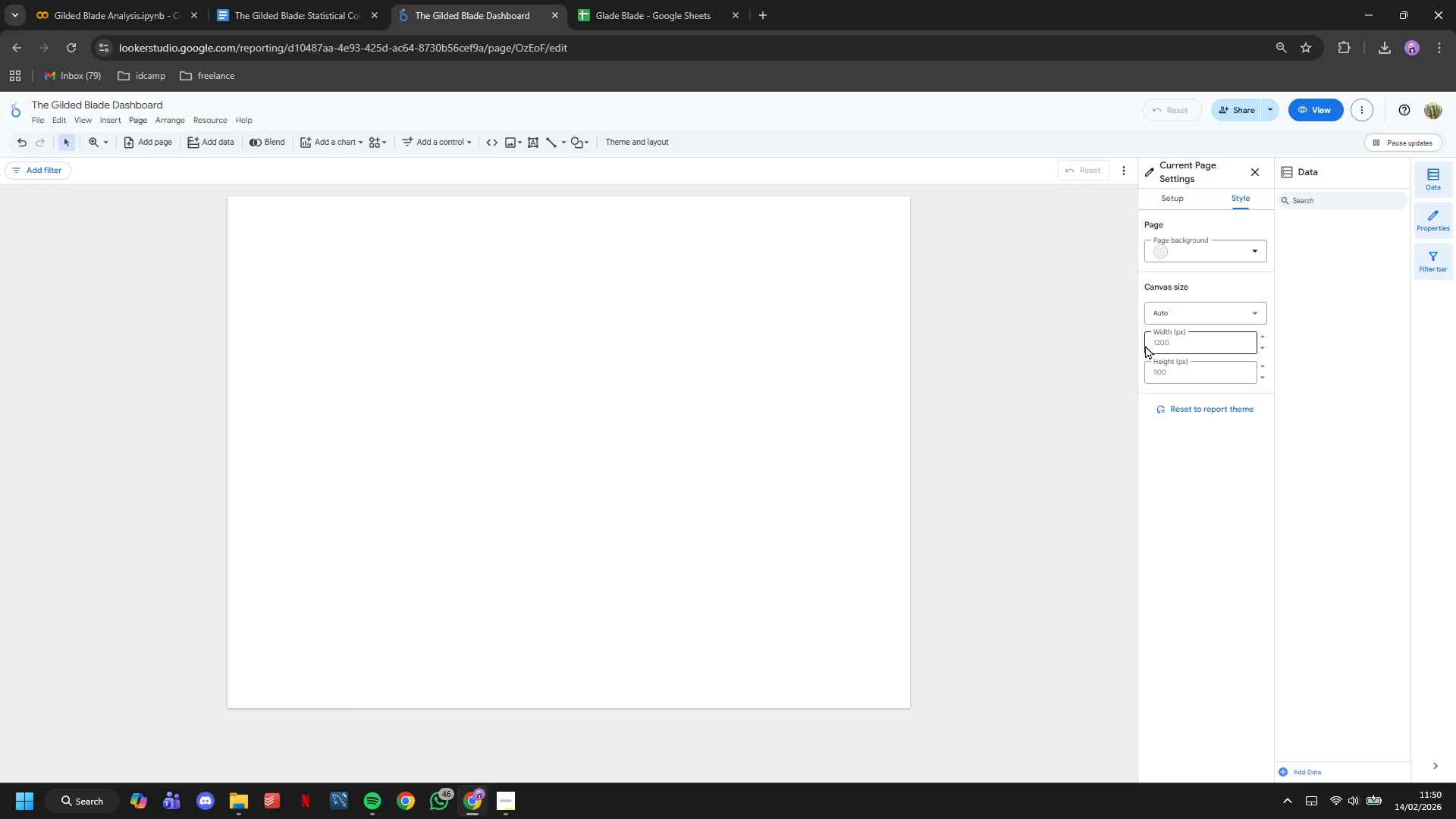 
left_click([1207, 370])
 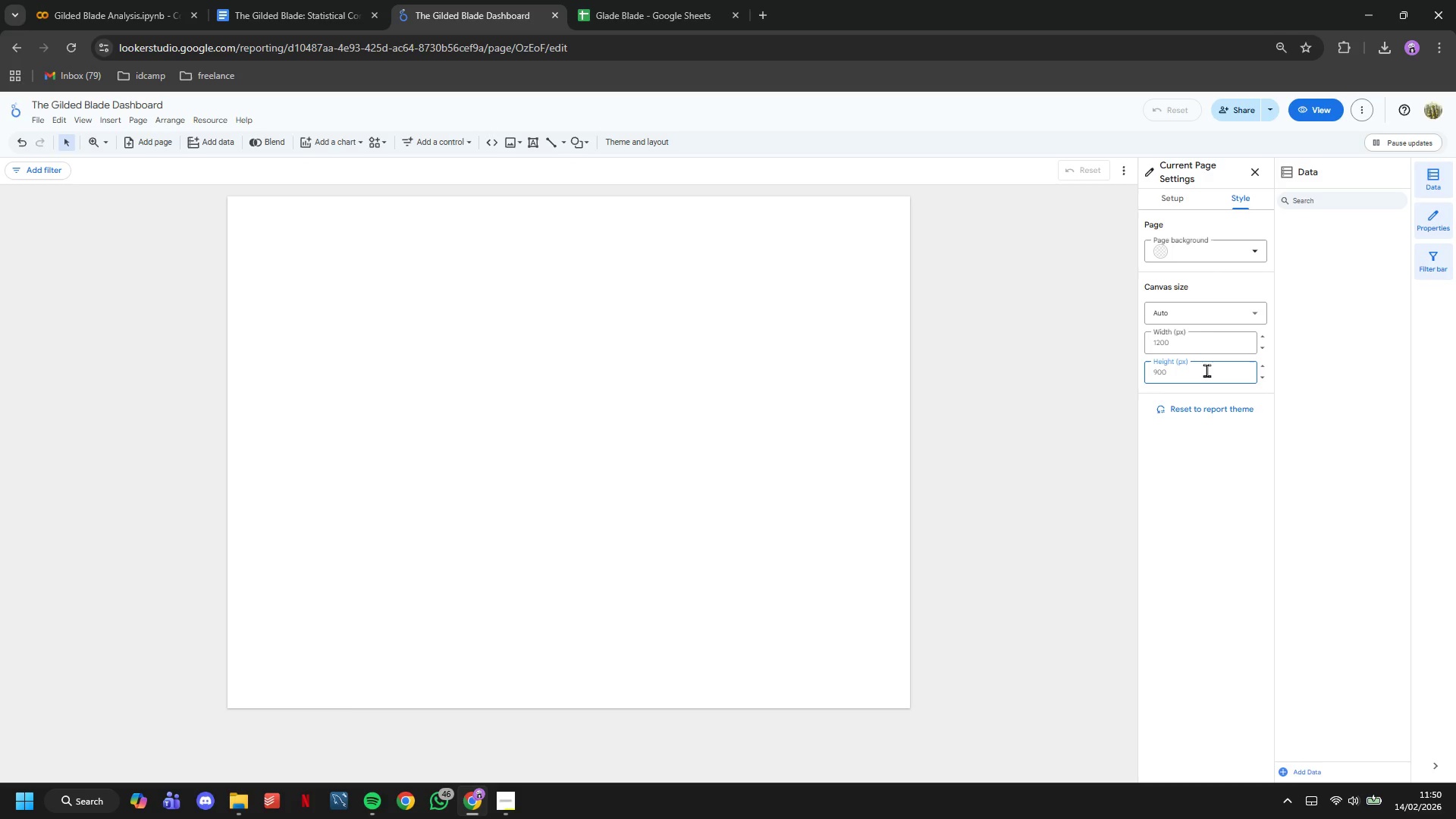 
type(1800)
 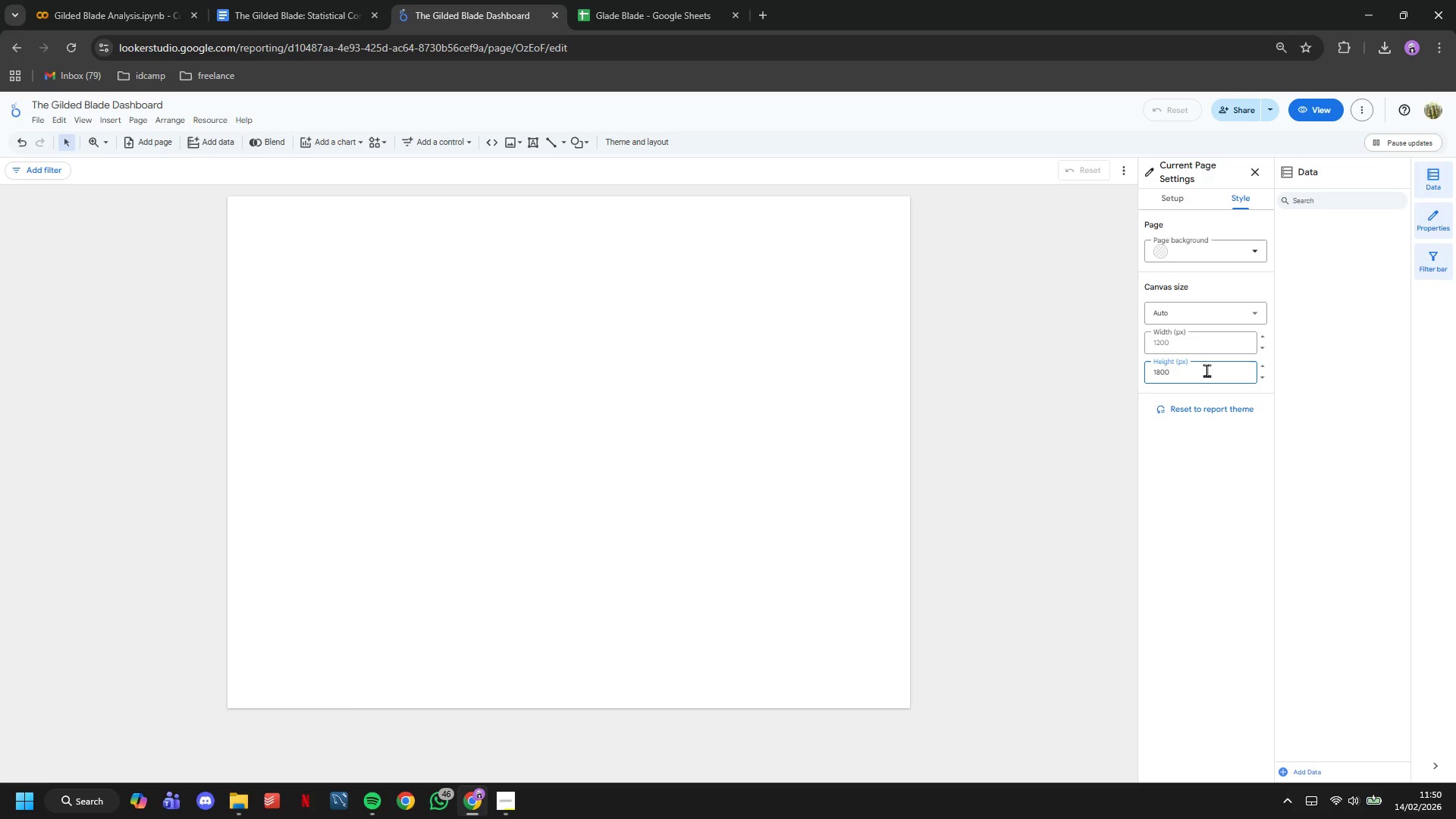 
key(Enter)
 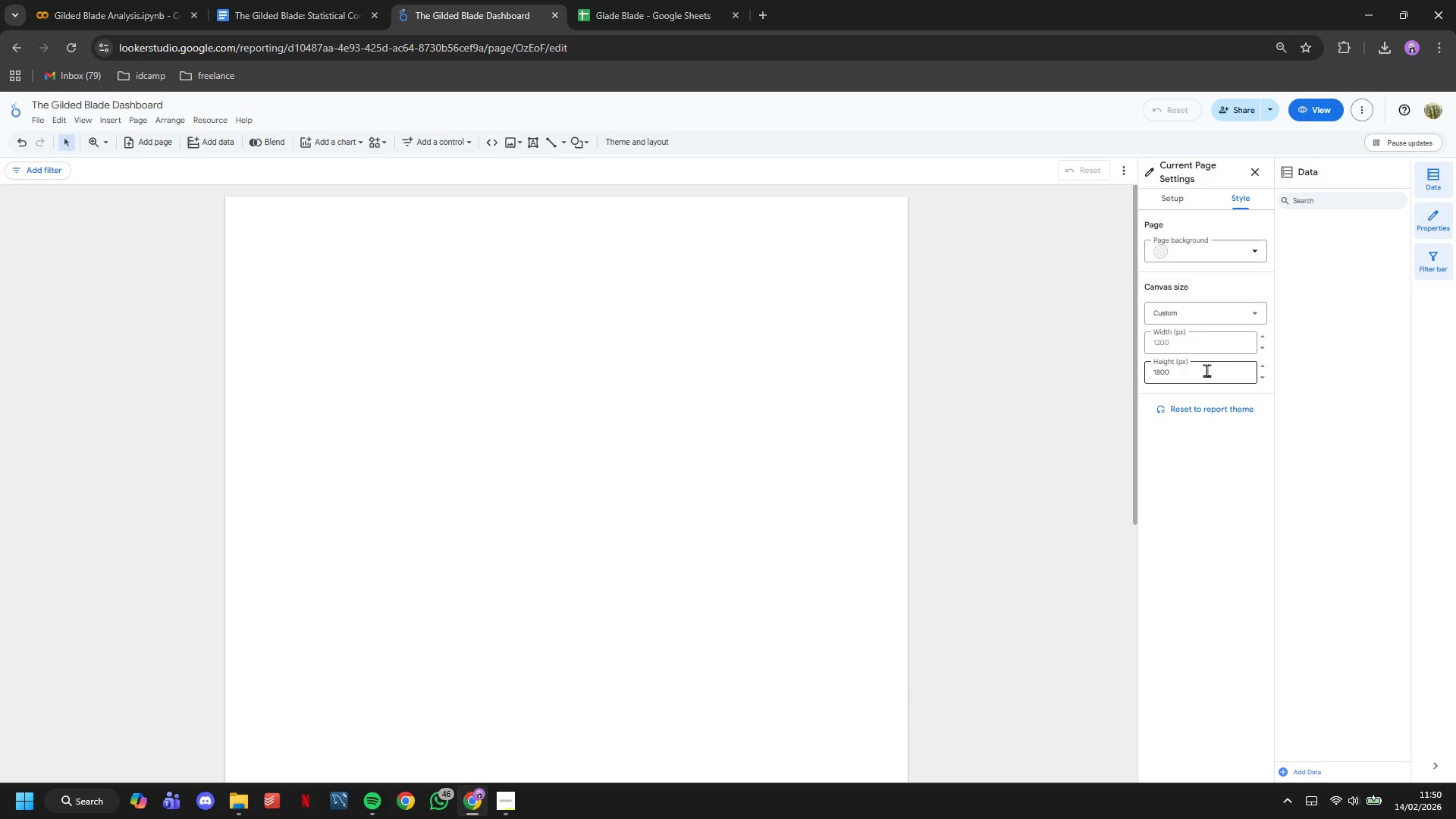 
key(CapsLock)
 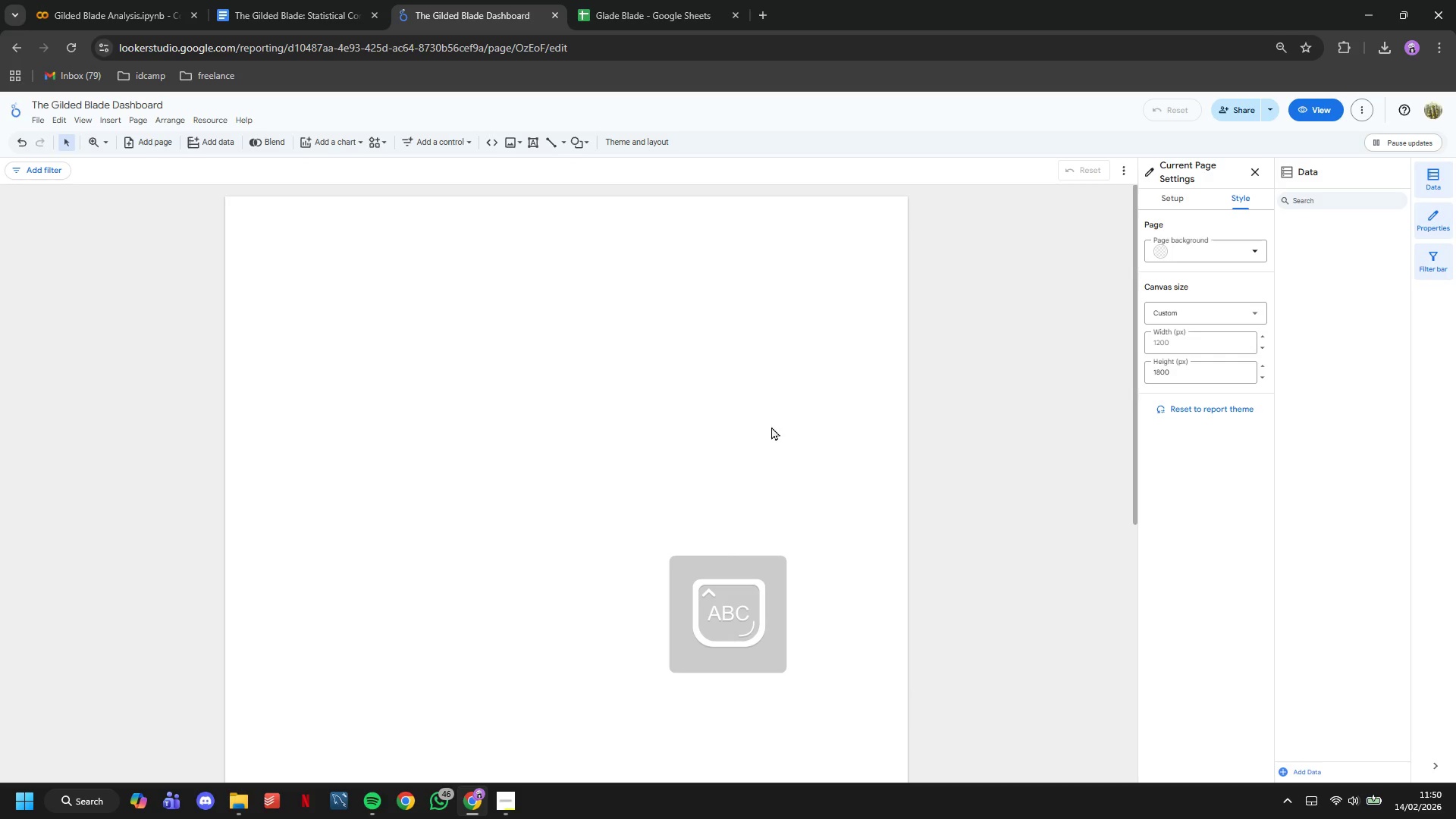 
left_click([770, 426])
 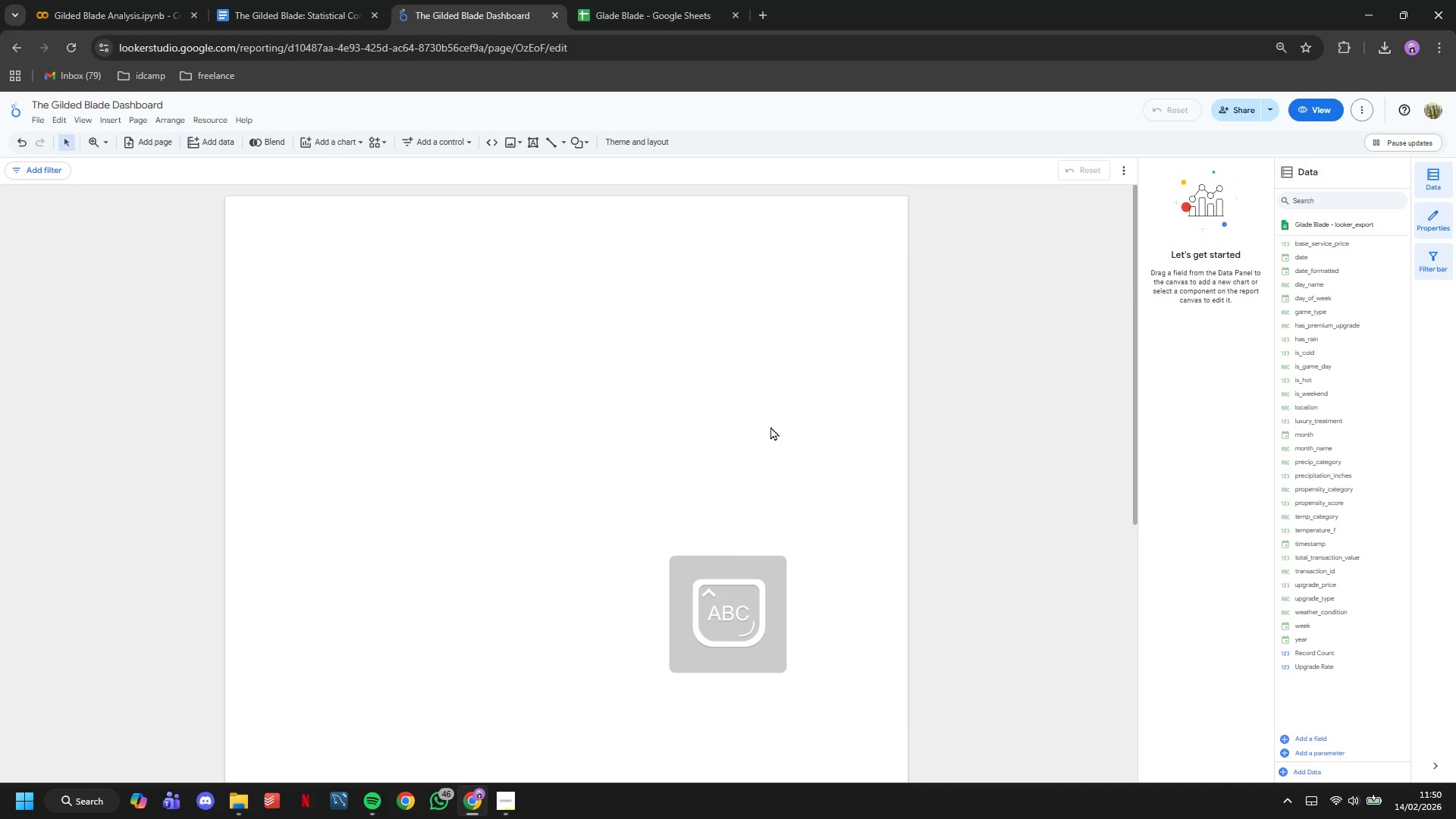 
right_click([588, 393])
 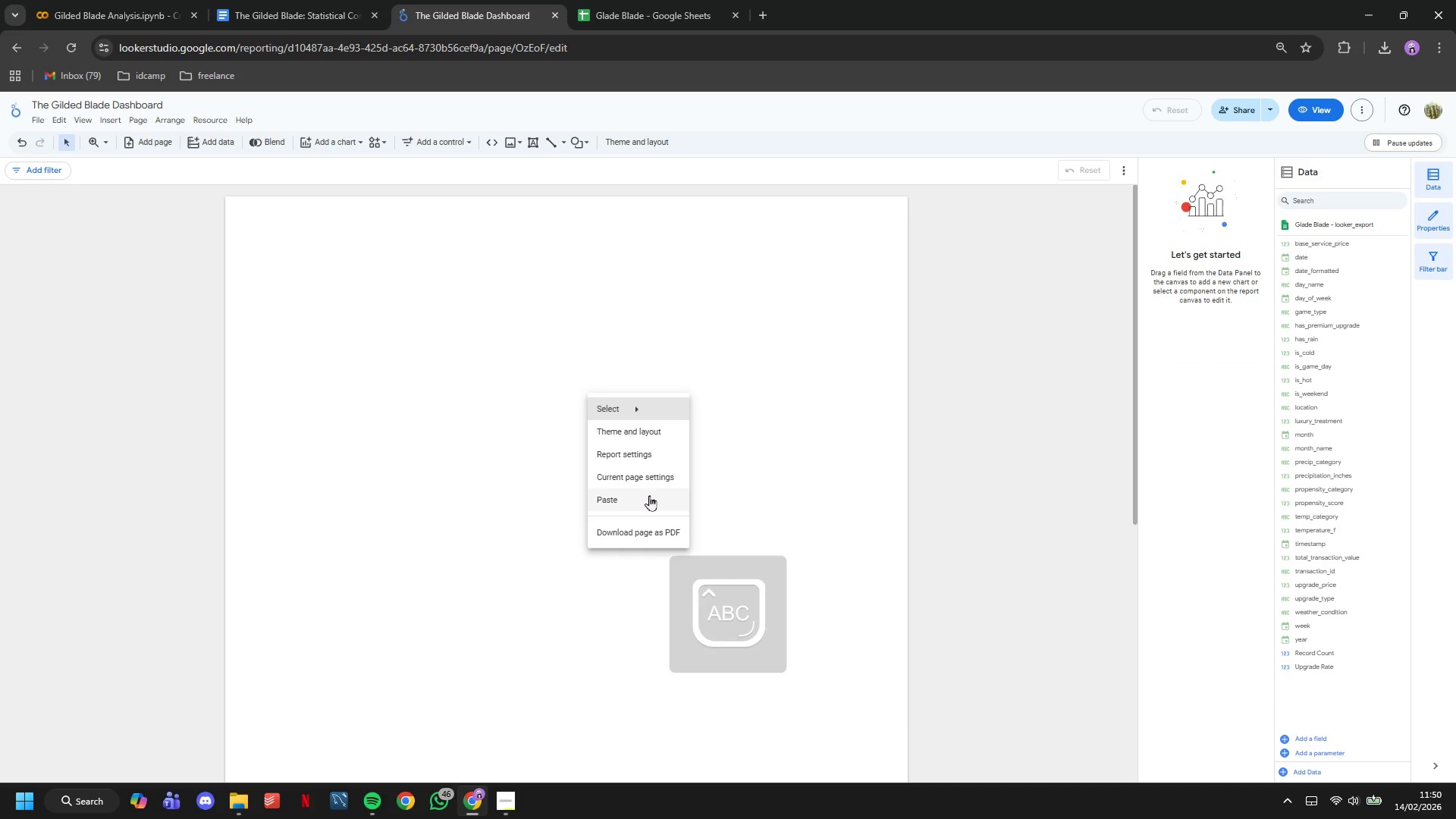 
scroll: coordinate [770, 426], scroll_direction: none, amount: 0.0
 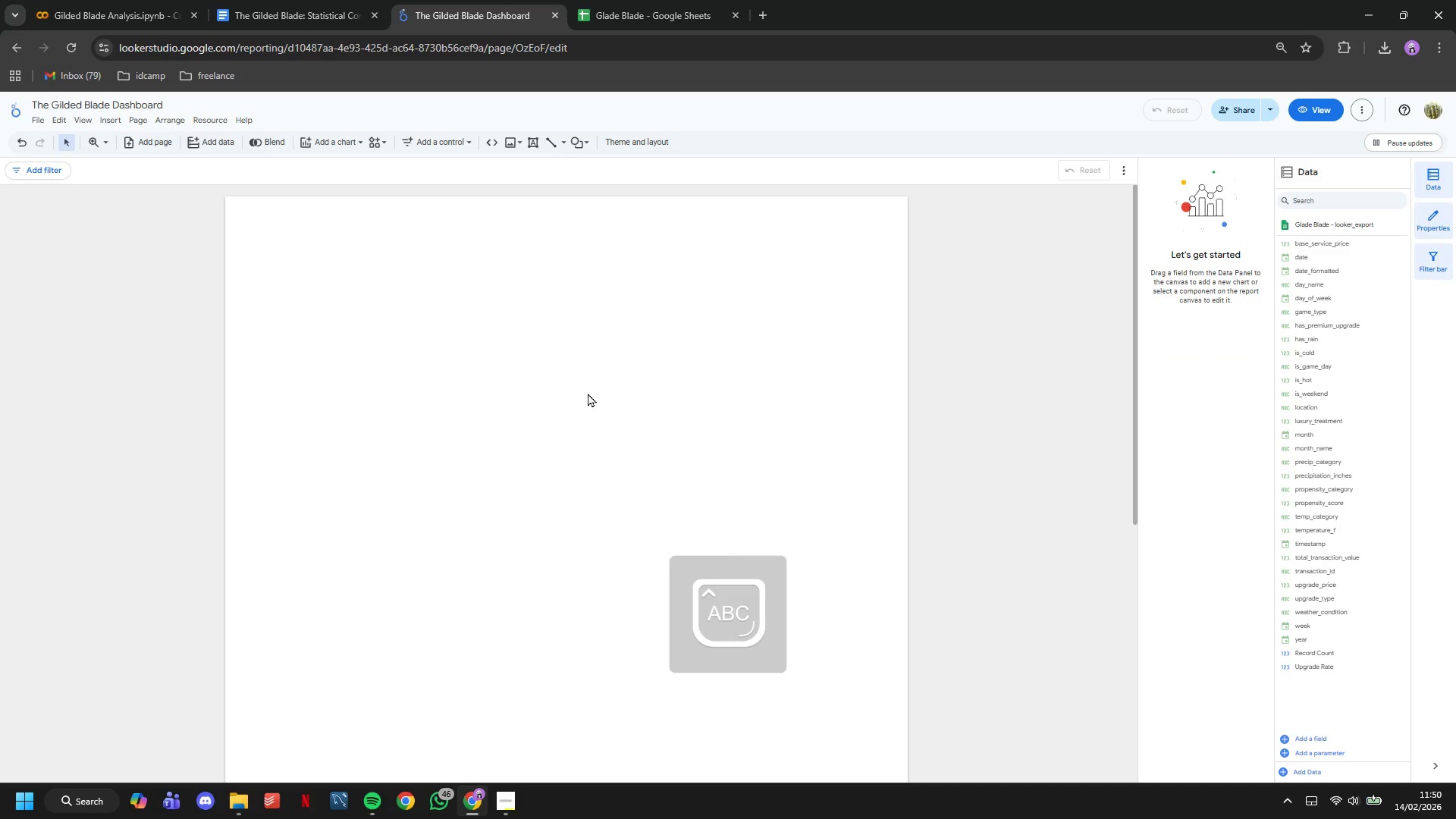 
left_click([651, 480])
 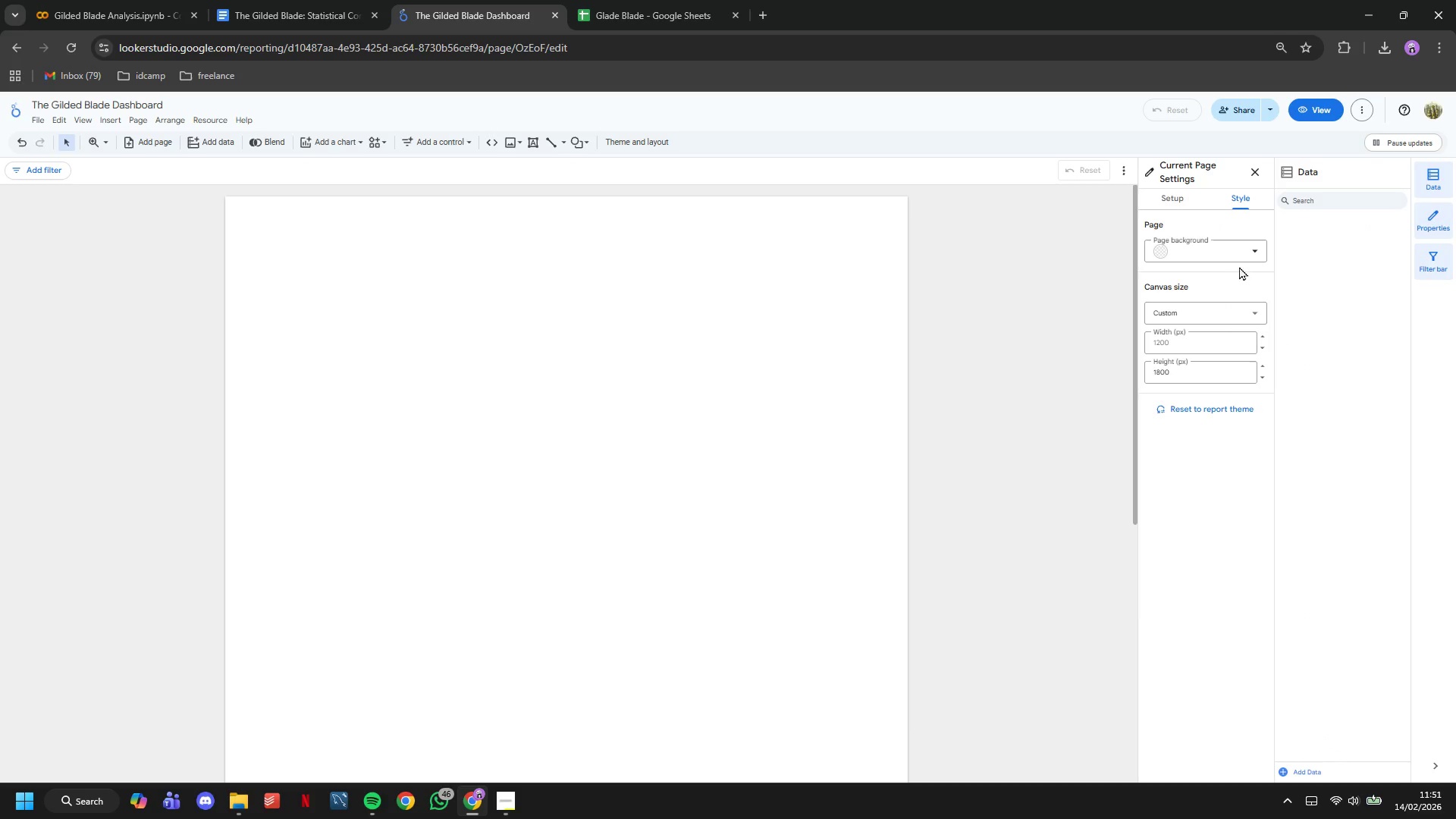 
left_click([1247, 253])
 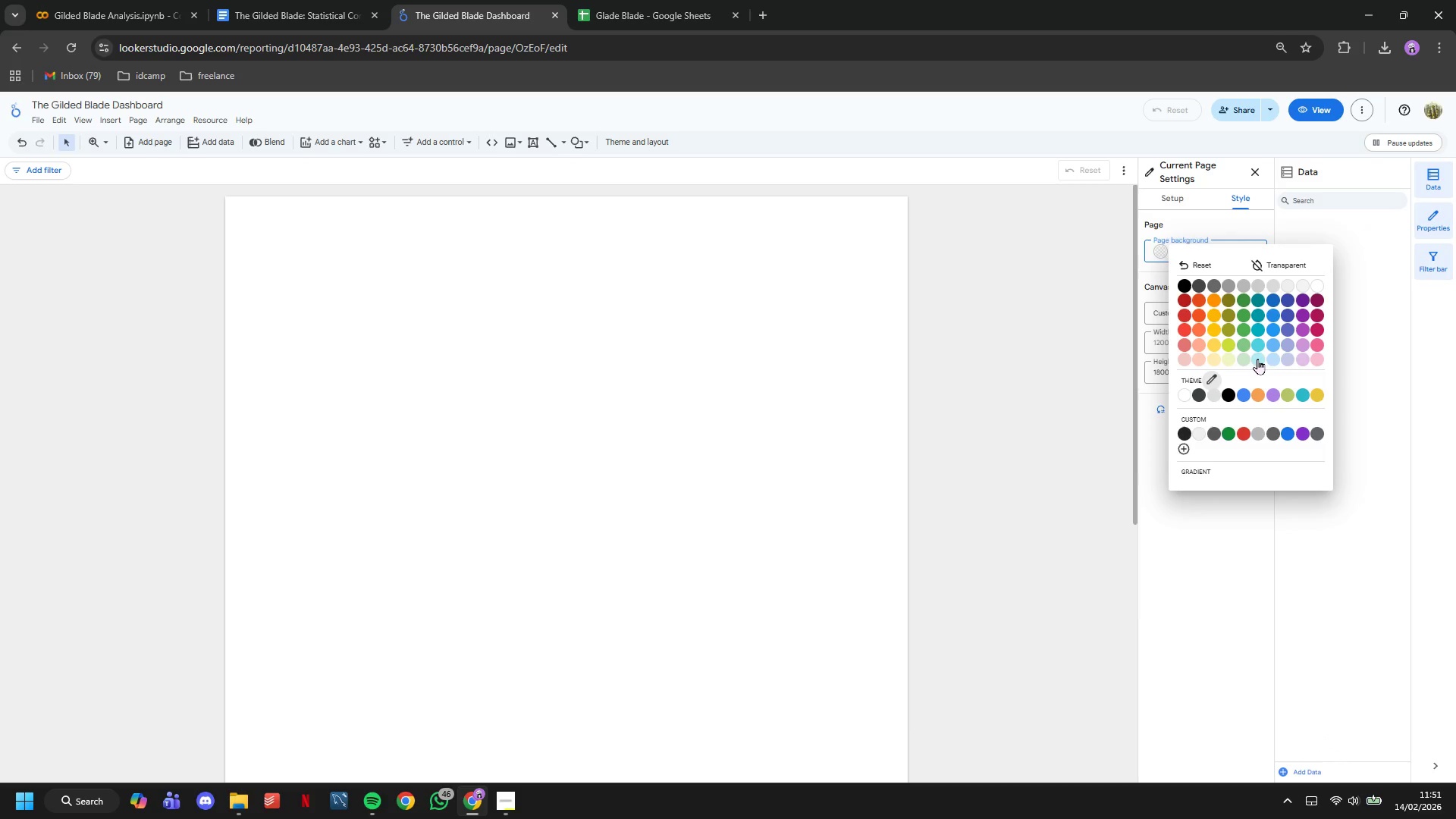 
left_click([1242, 357])
 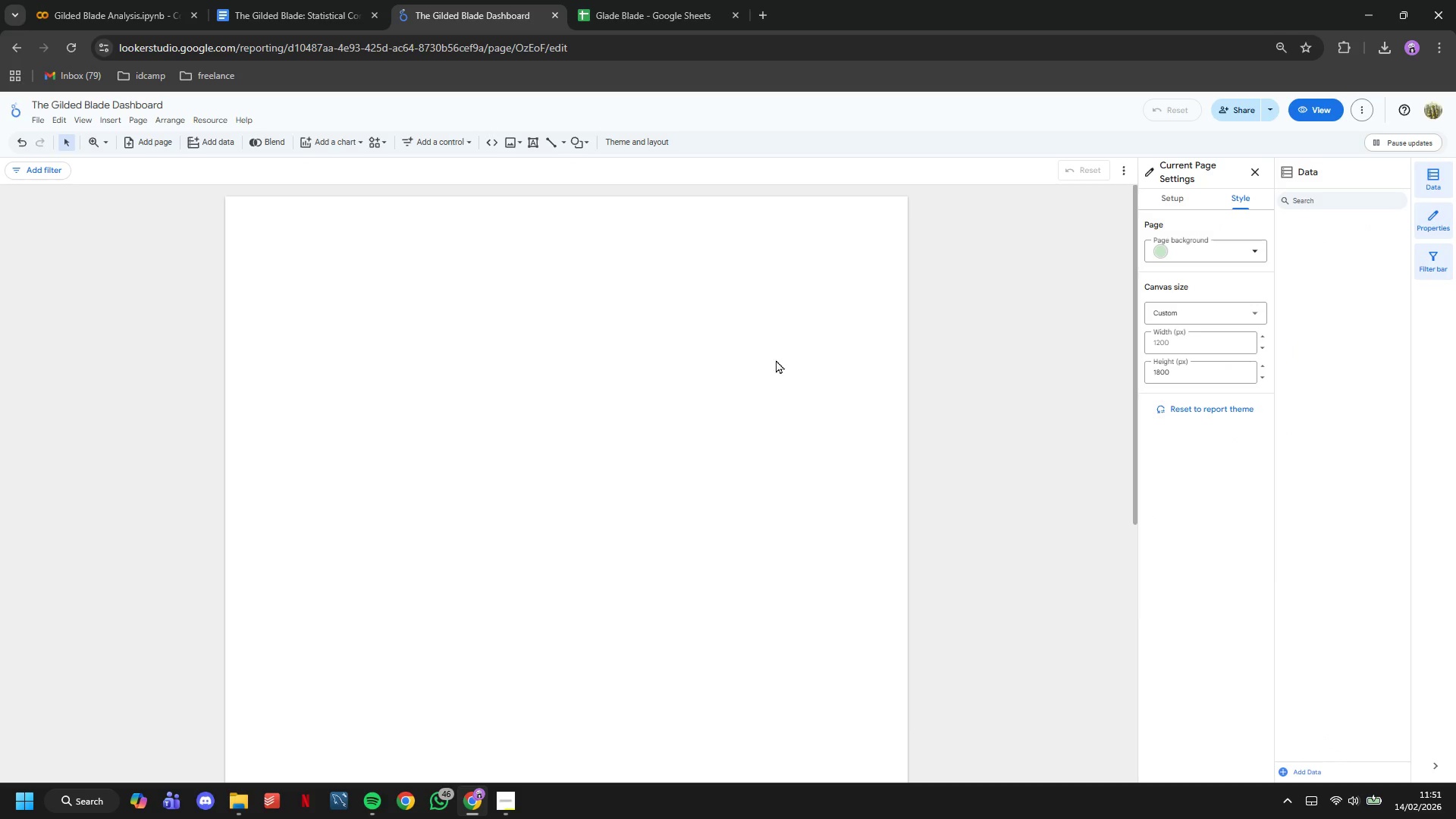 
left_click([607, 394])
 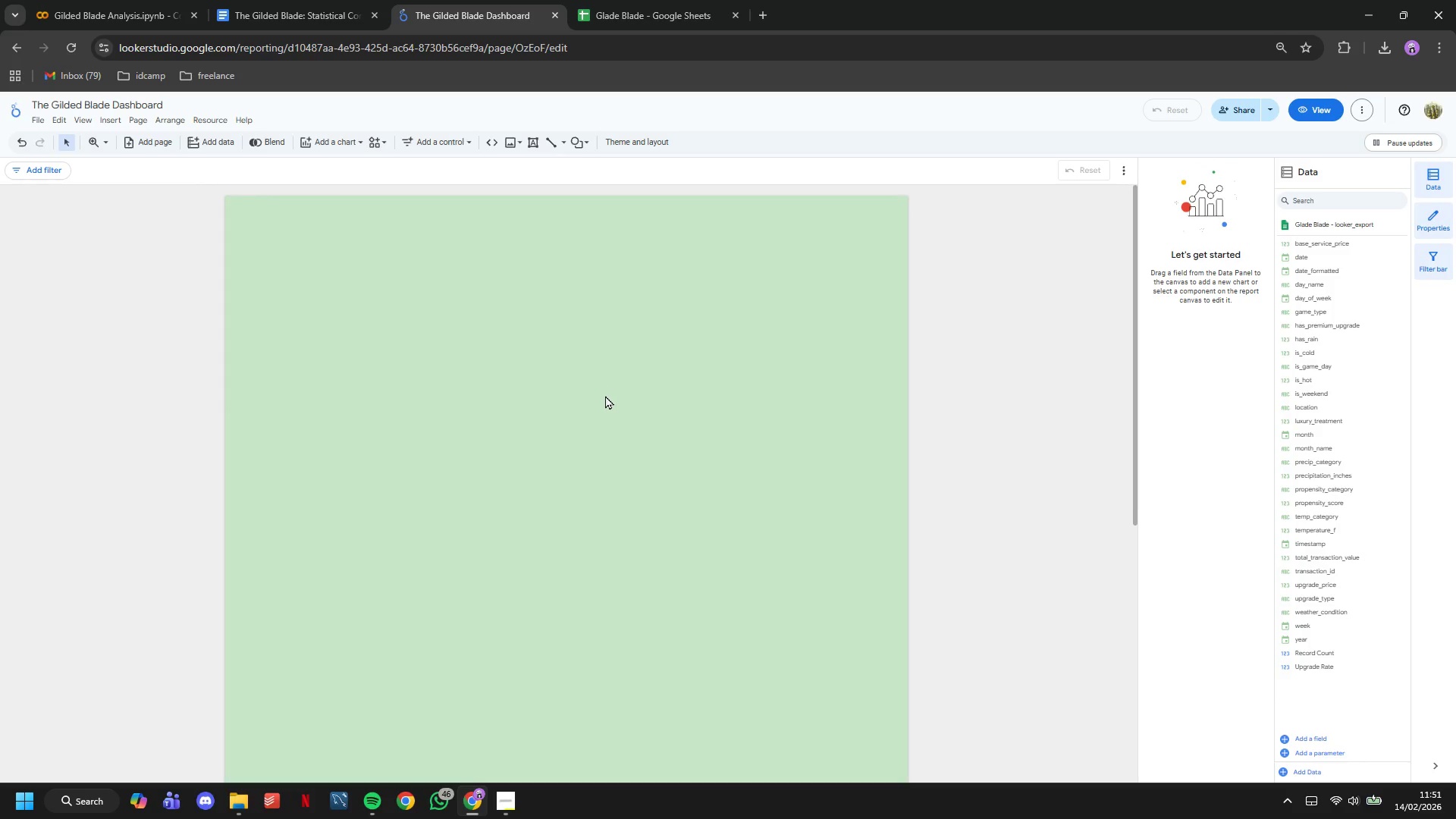 
scroll: coordinate [610, 412], scroll_direction: up, amount: 4.0
 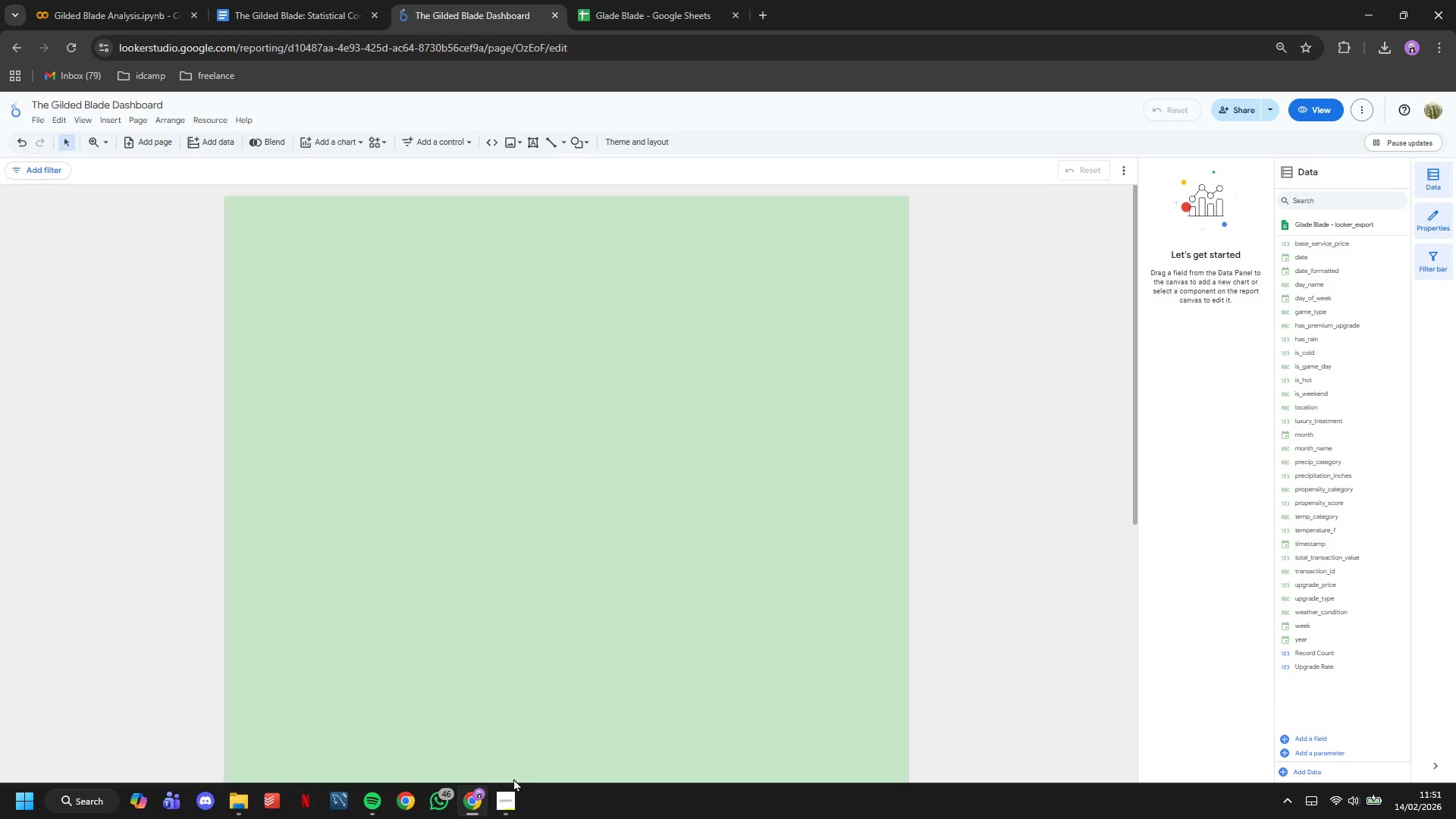 
left_click([510, 805])